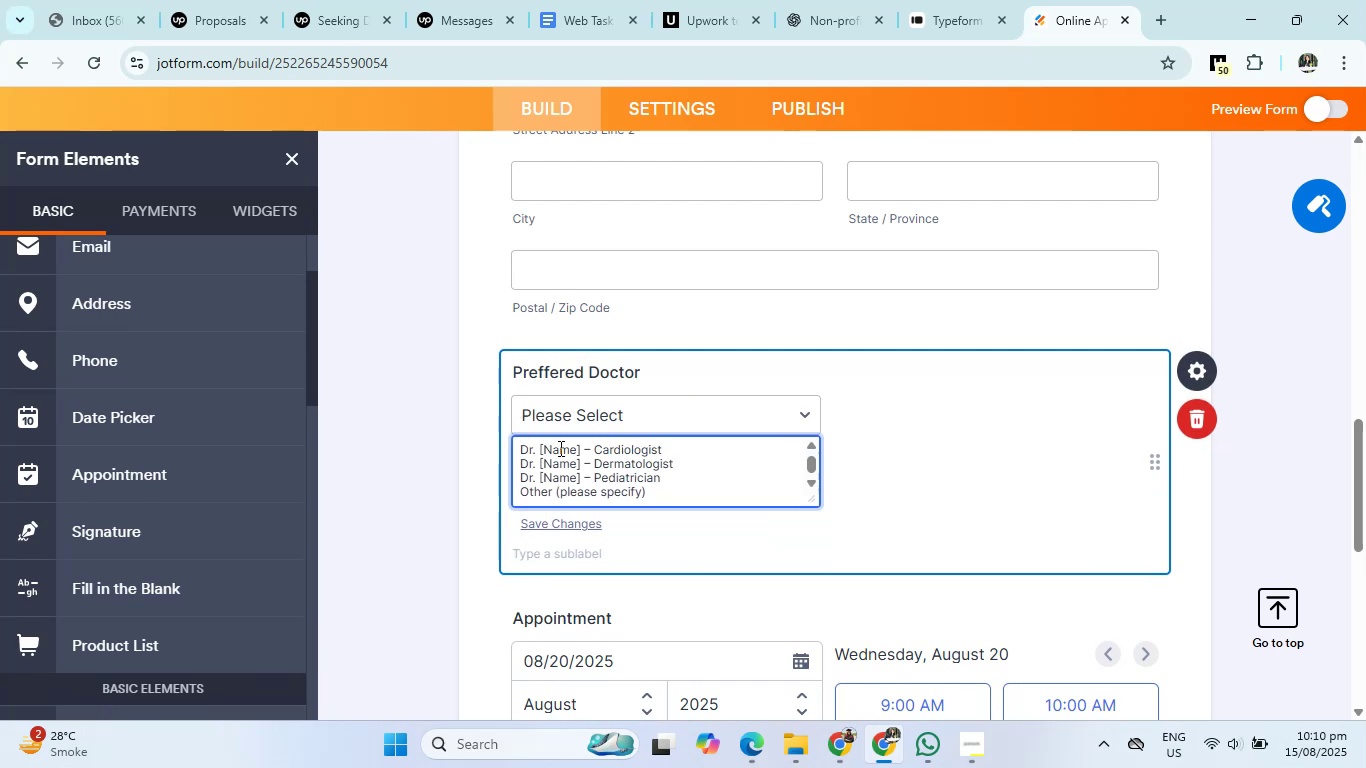 
scroll: coordinate [560, 448], scroll_direction: down, amount: 1.0
 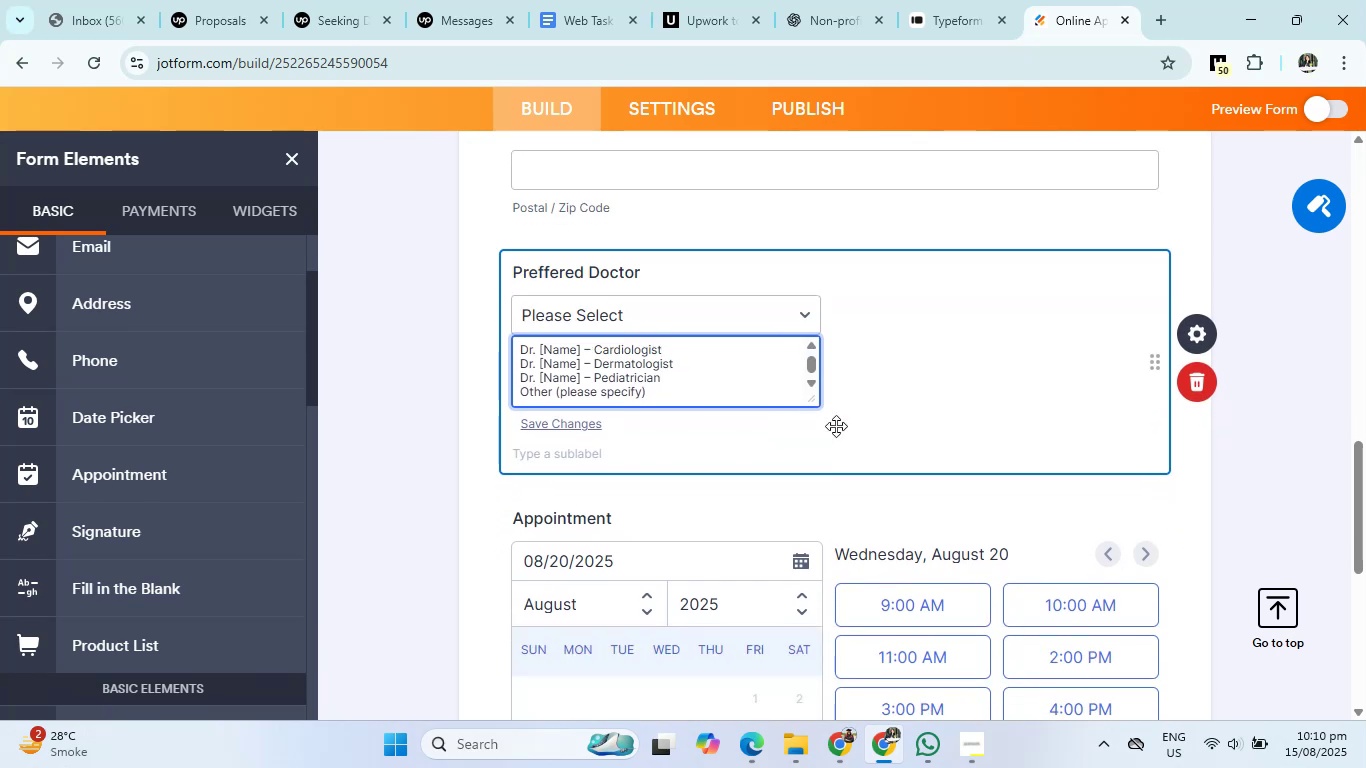 
left_click([913, 412])
 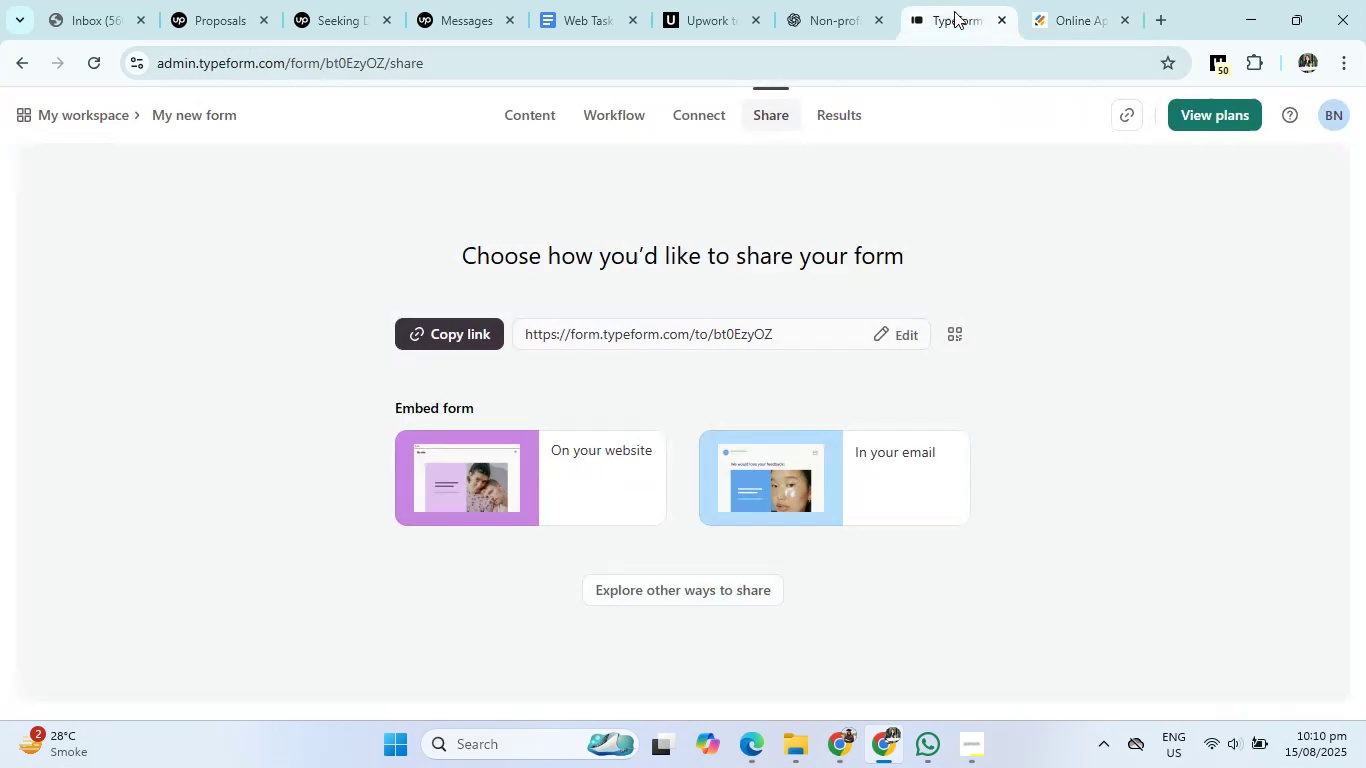 
double_click([843, 5])
 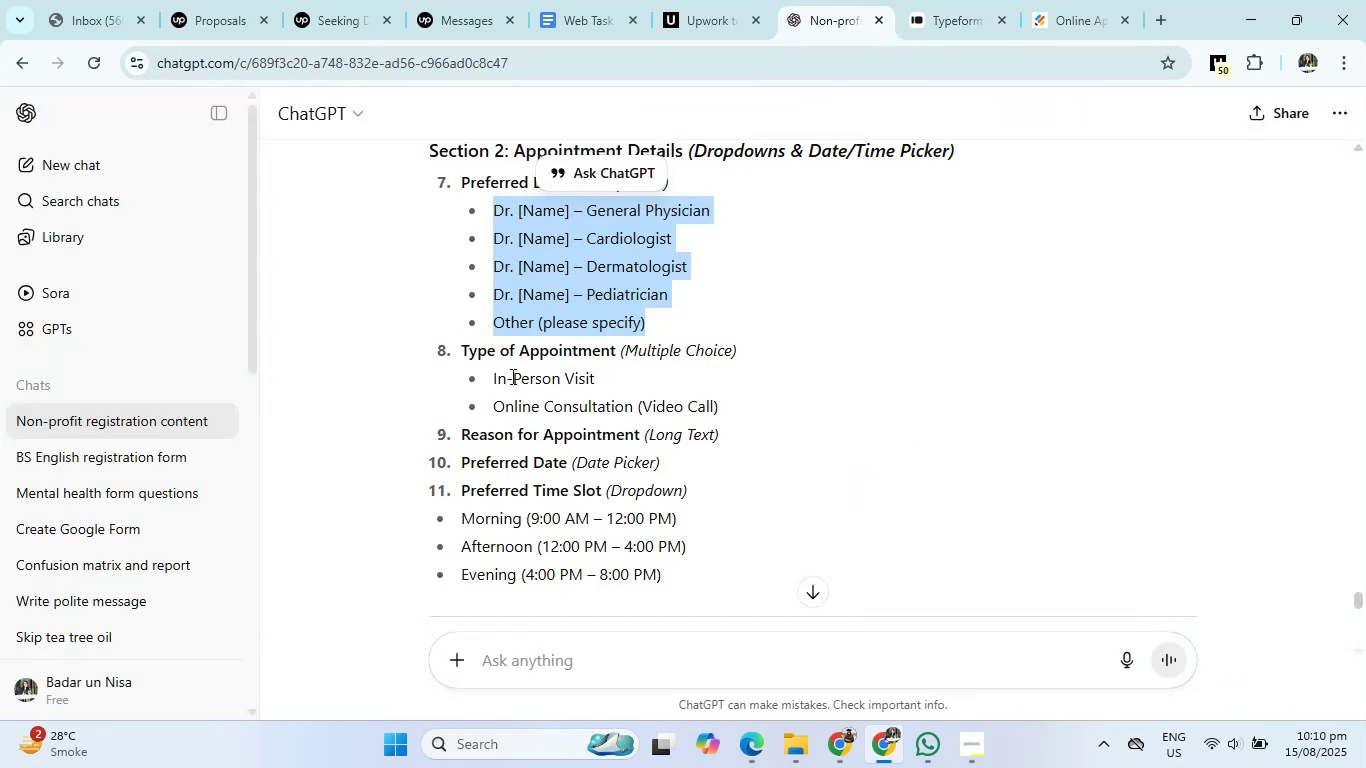 
left_click_drag(start_coordinate=[456, 346], to_coordinate=[617, 353])
 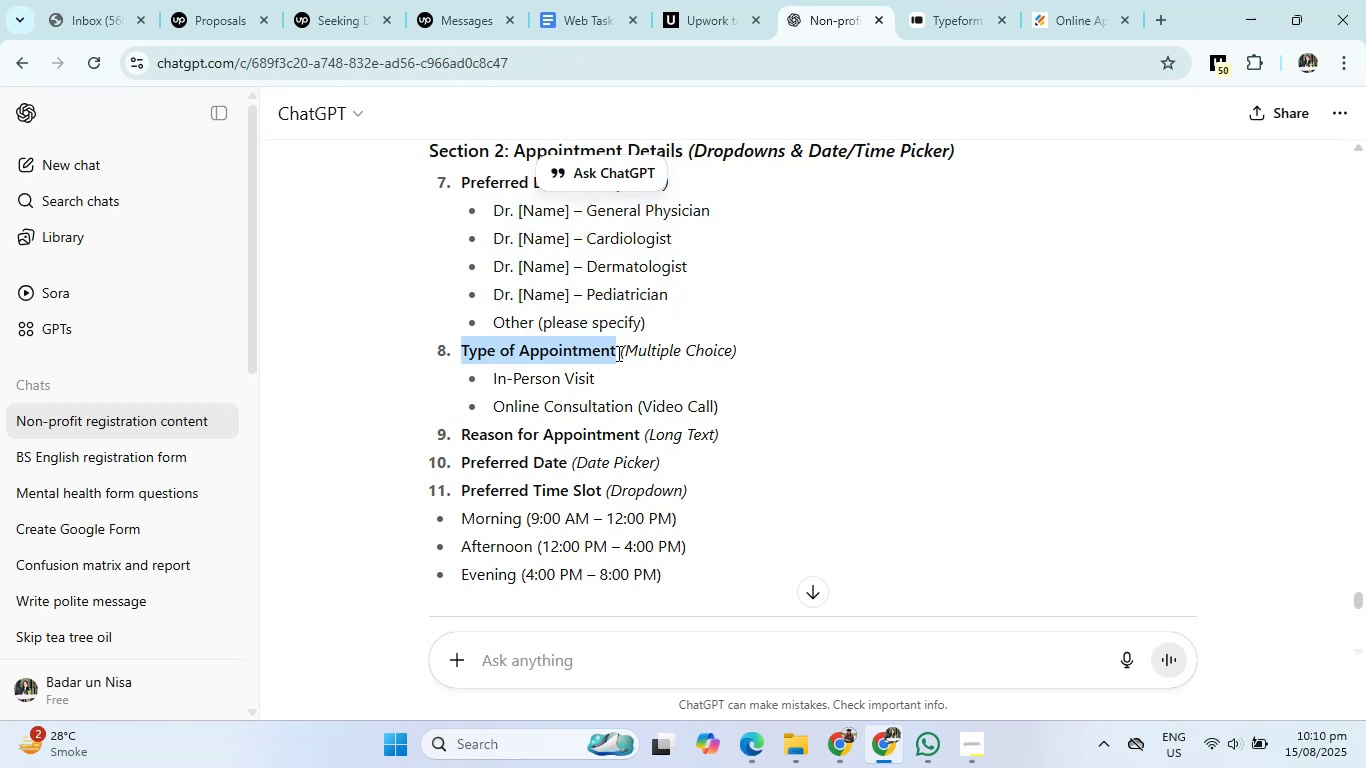 
key(Control+C)
 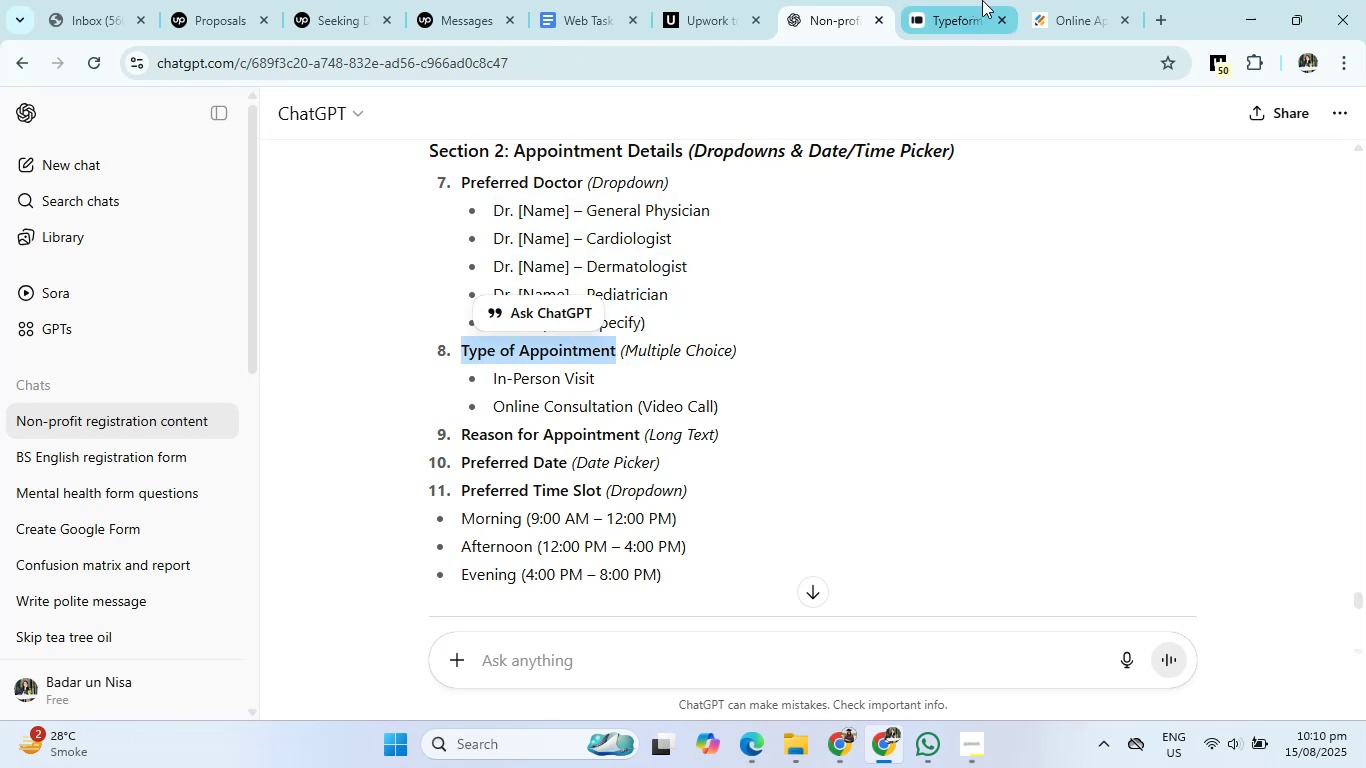 
left_click([1063, 0])
 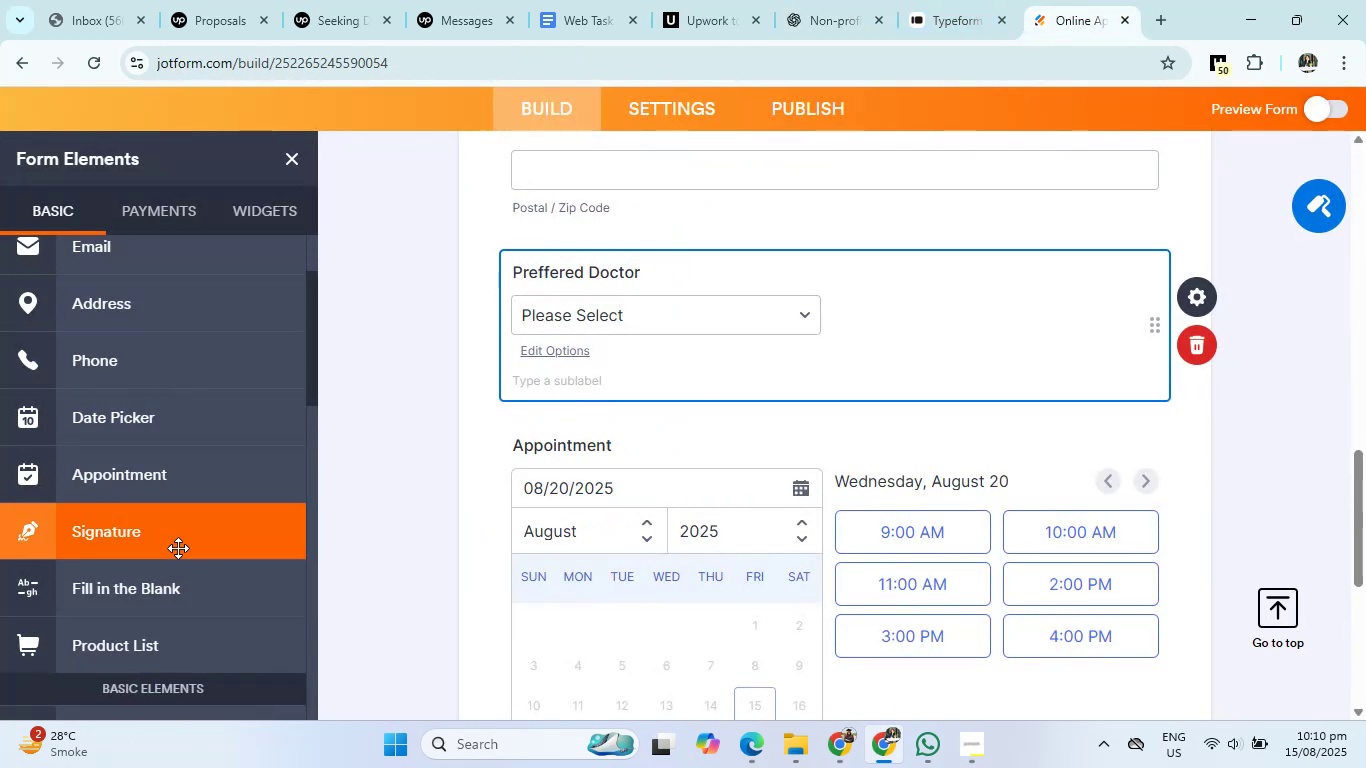 
scroll: coordinate [178, 548], scroll_direction: down, amount: 4.0
 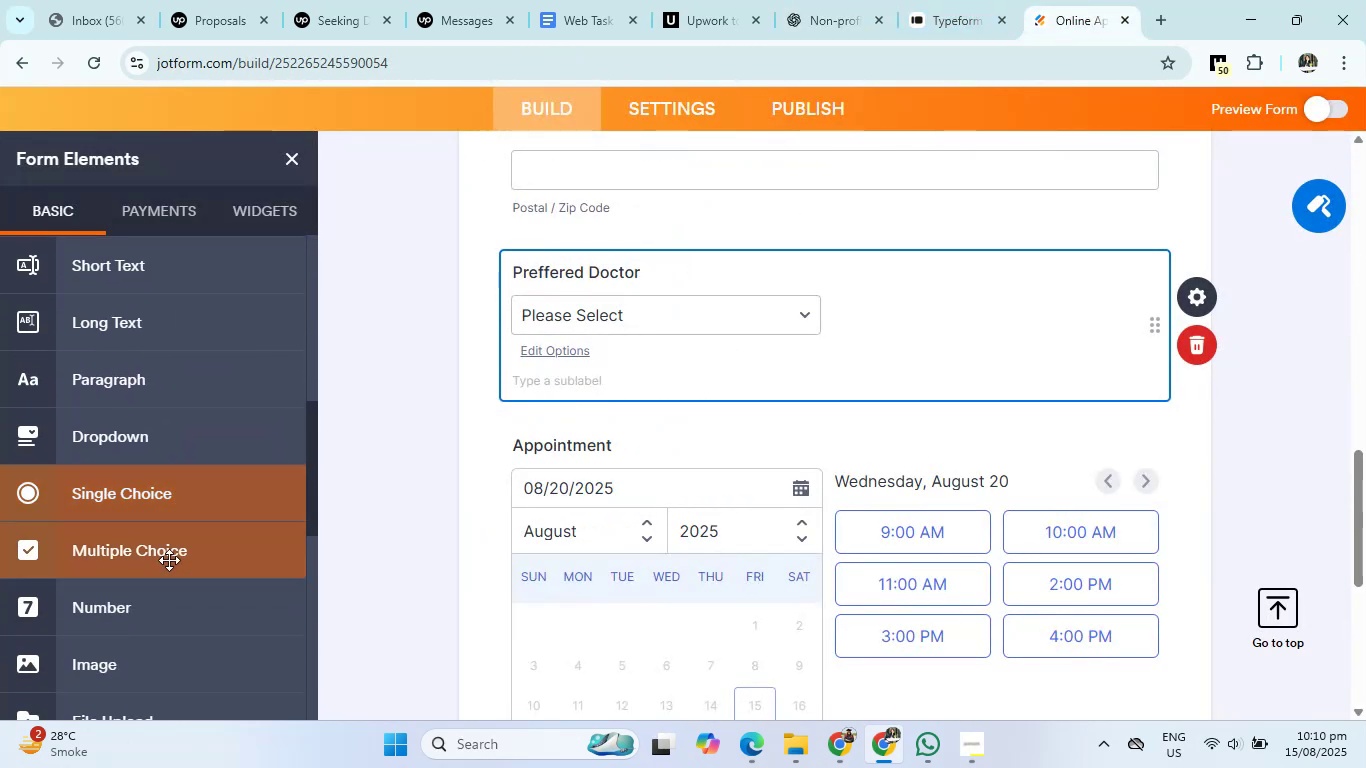 
left_click([169, 560])
 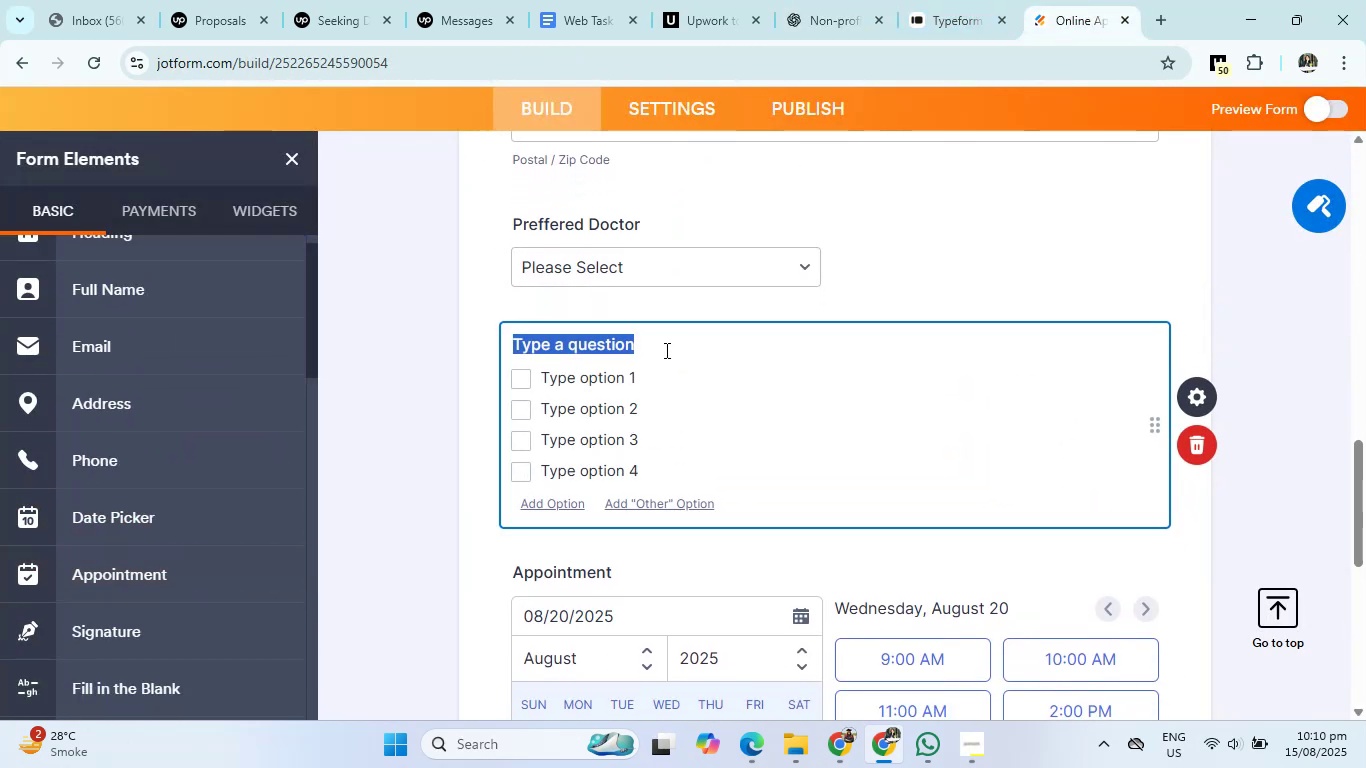 
key(Backspace)
 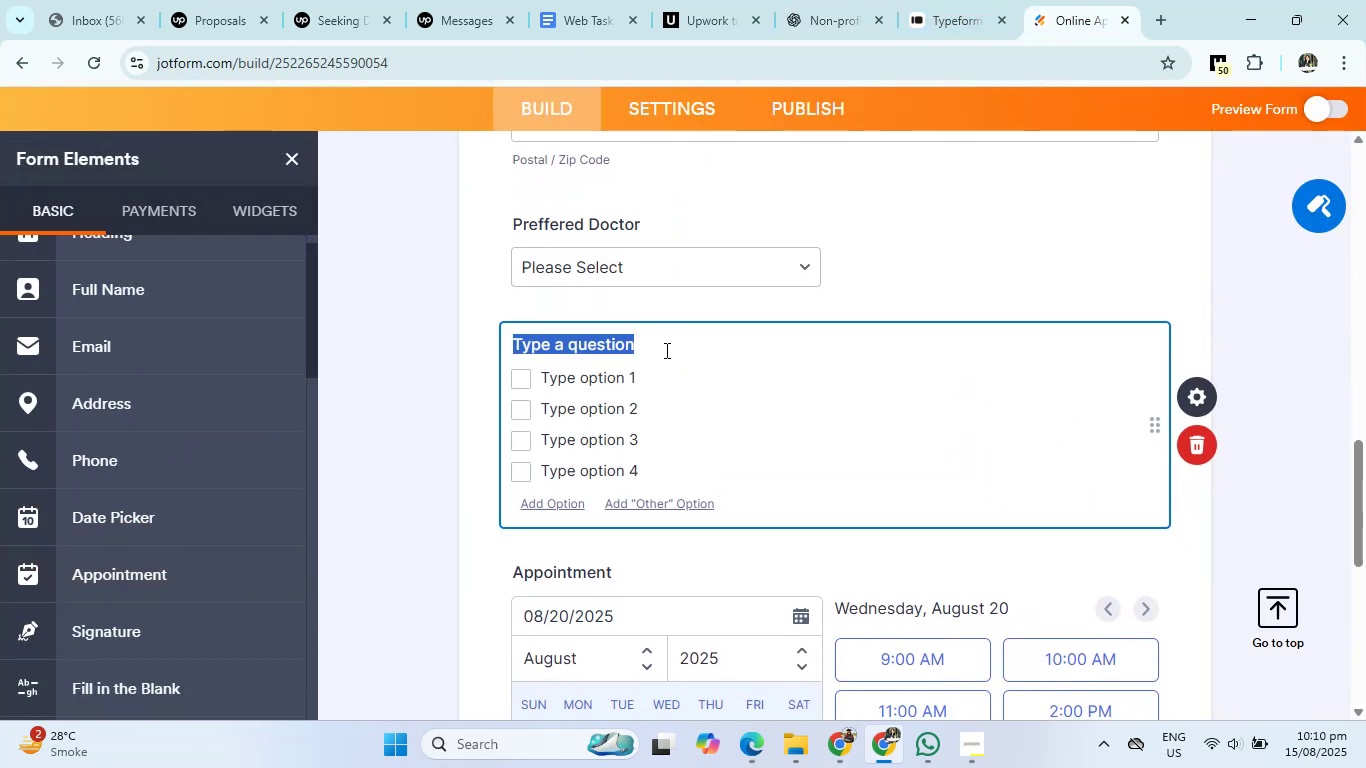 
key(Control+V)
 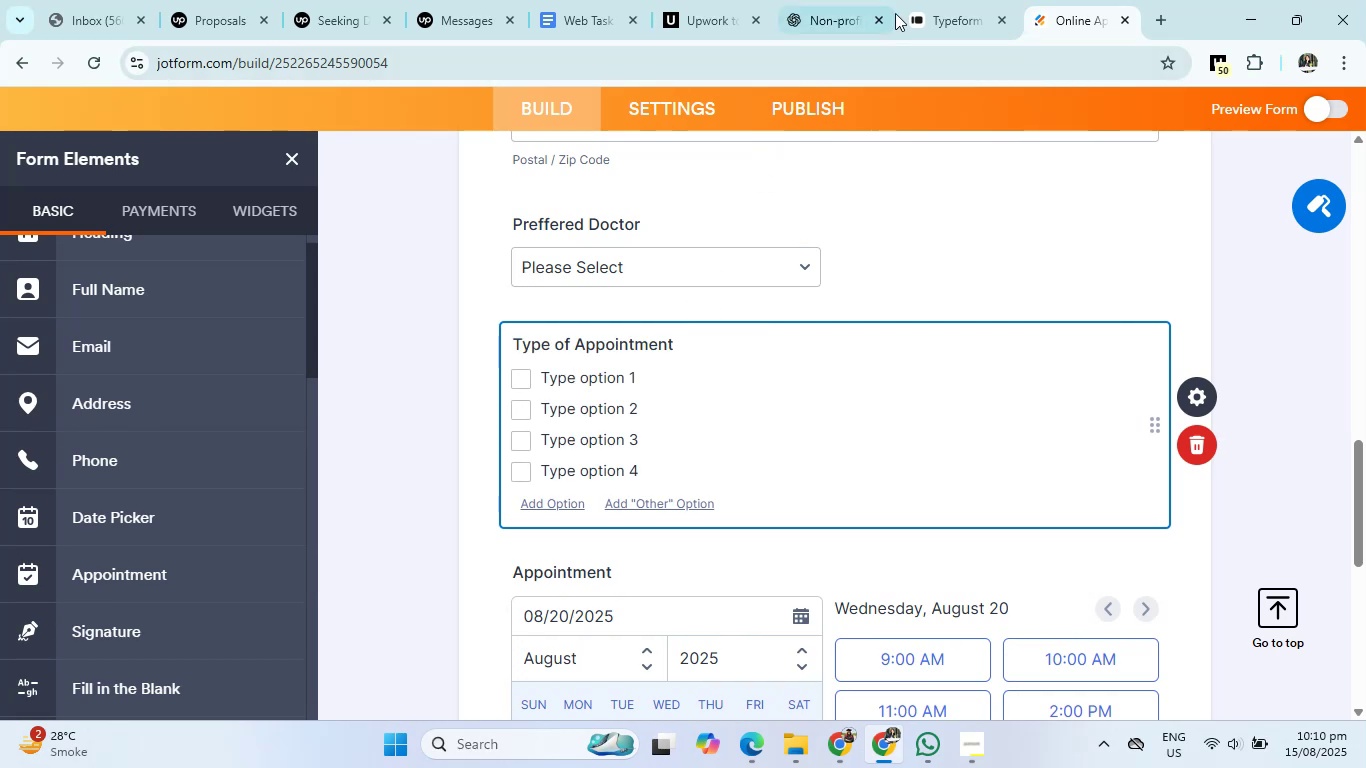 
left_click([816, 0])
 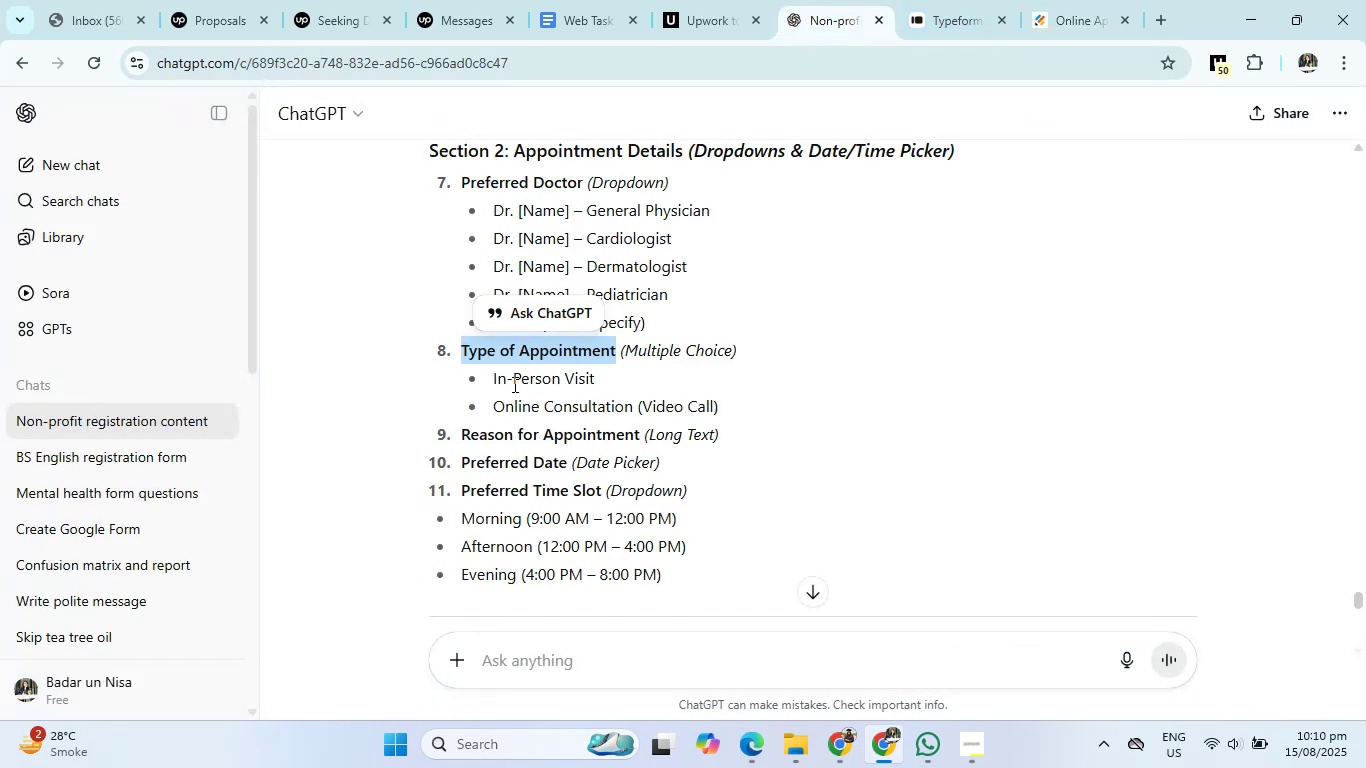 
left_click_drag(start_coordinate=[491, 377], to_coordinate=[736, 408])
 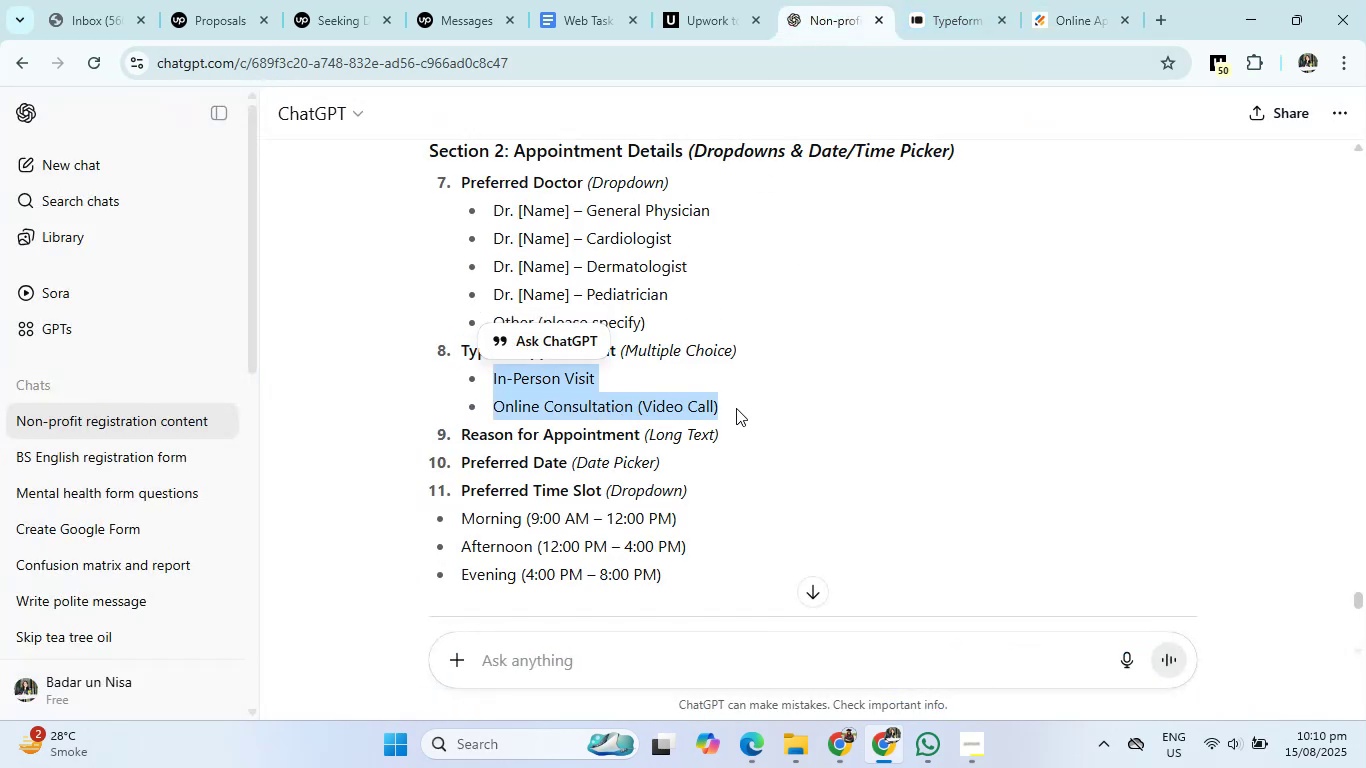 
key(Control+C)
 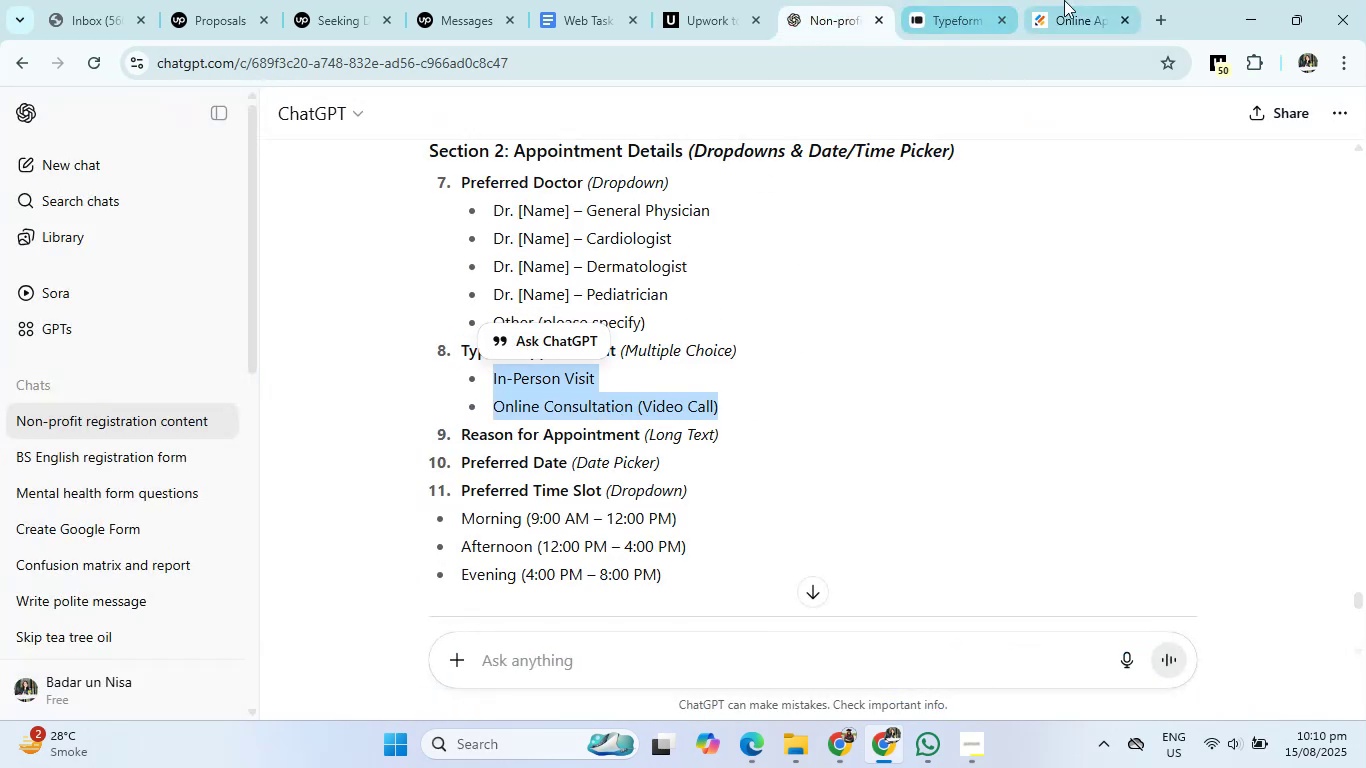 
left_click([1087, 0])
 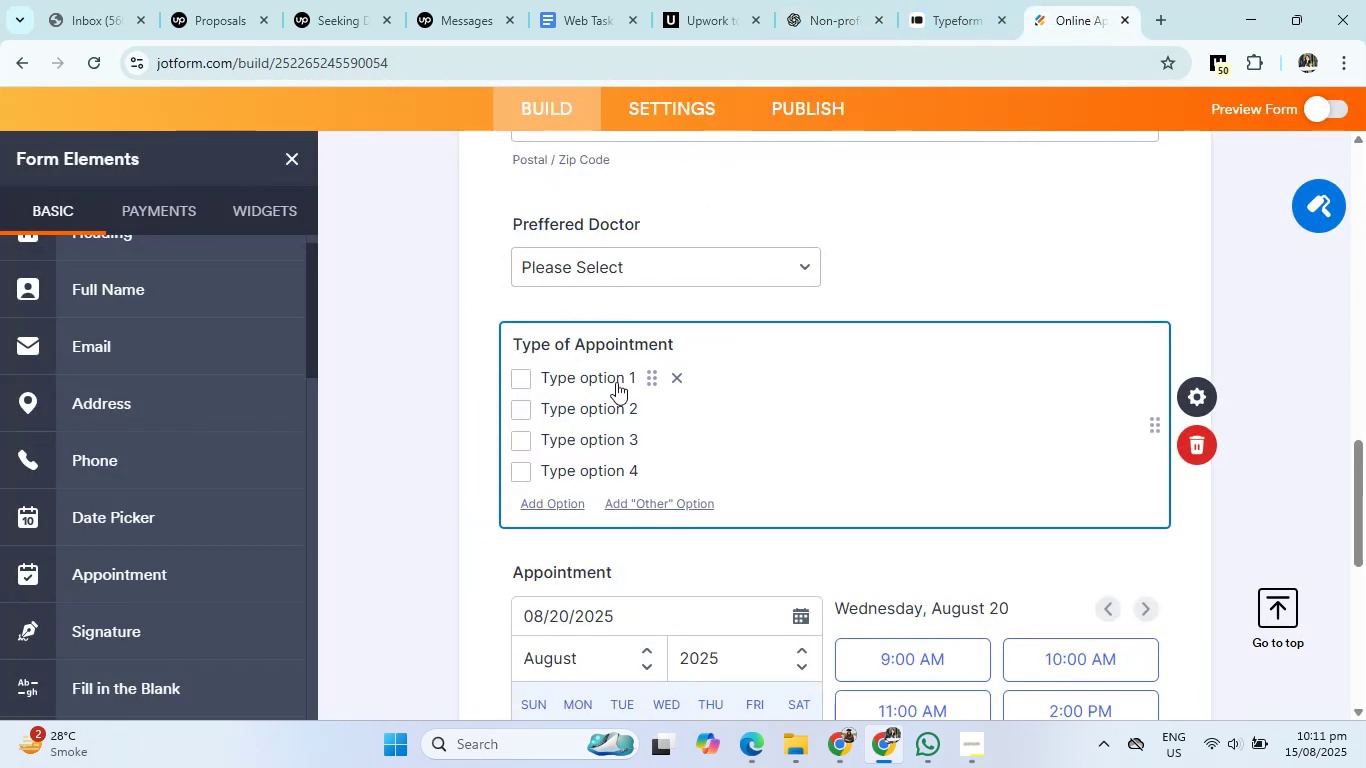 
left_click([638, 373])
 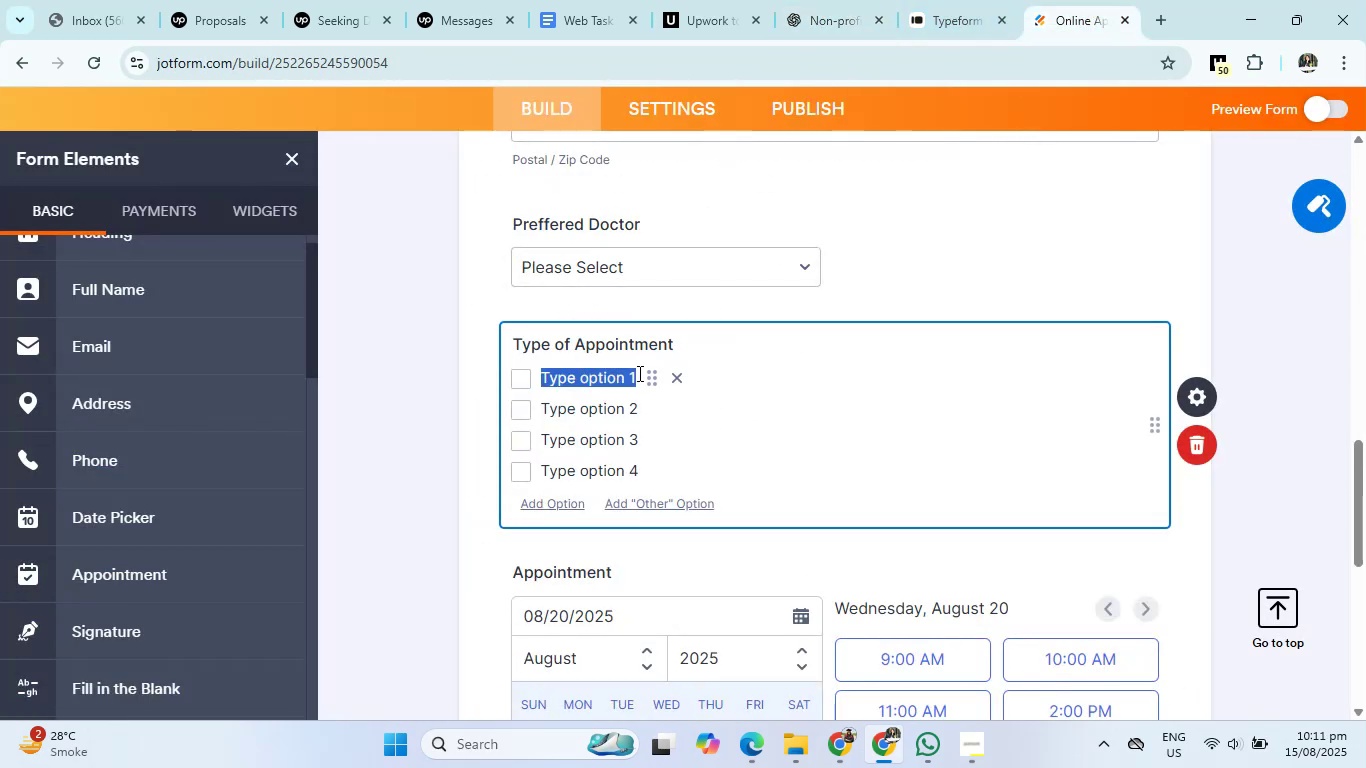 
key(Backspace)
 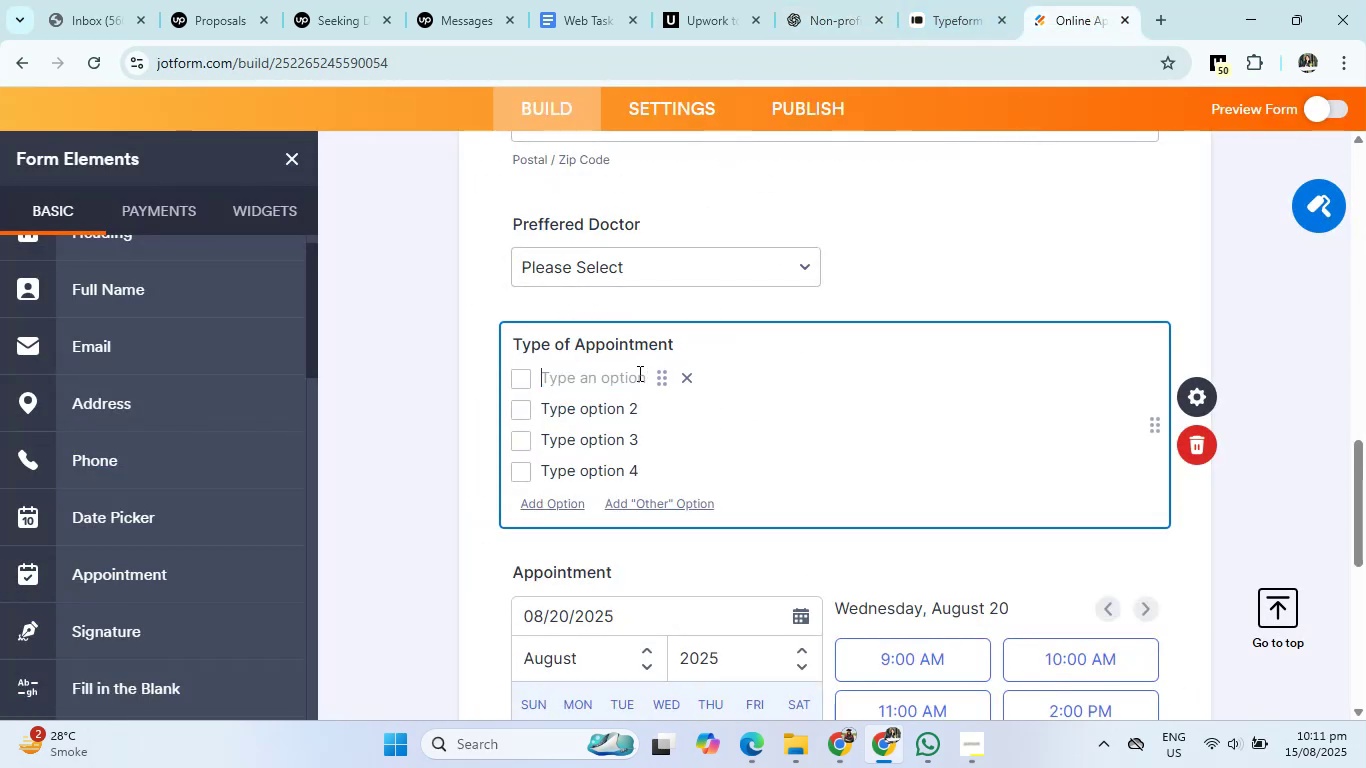 
key(Control+V)
 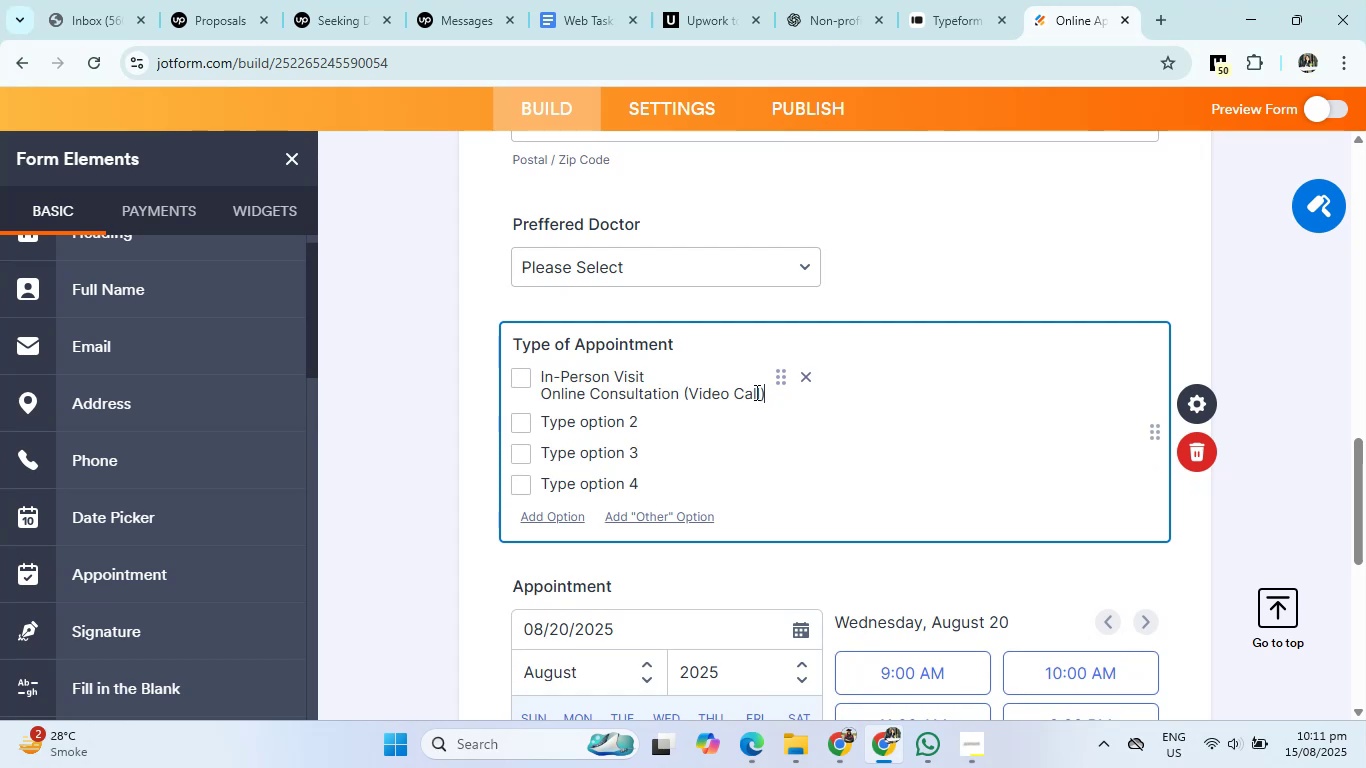 
left_click_drag(start_coordinate=[765, 396], to_coordinate=[534, 398])
 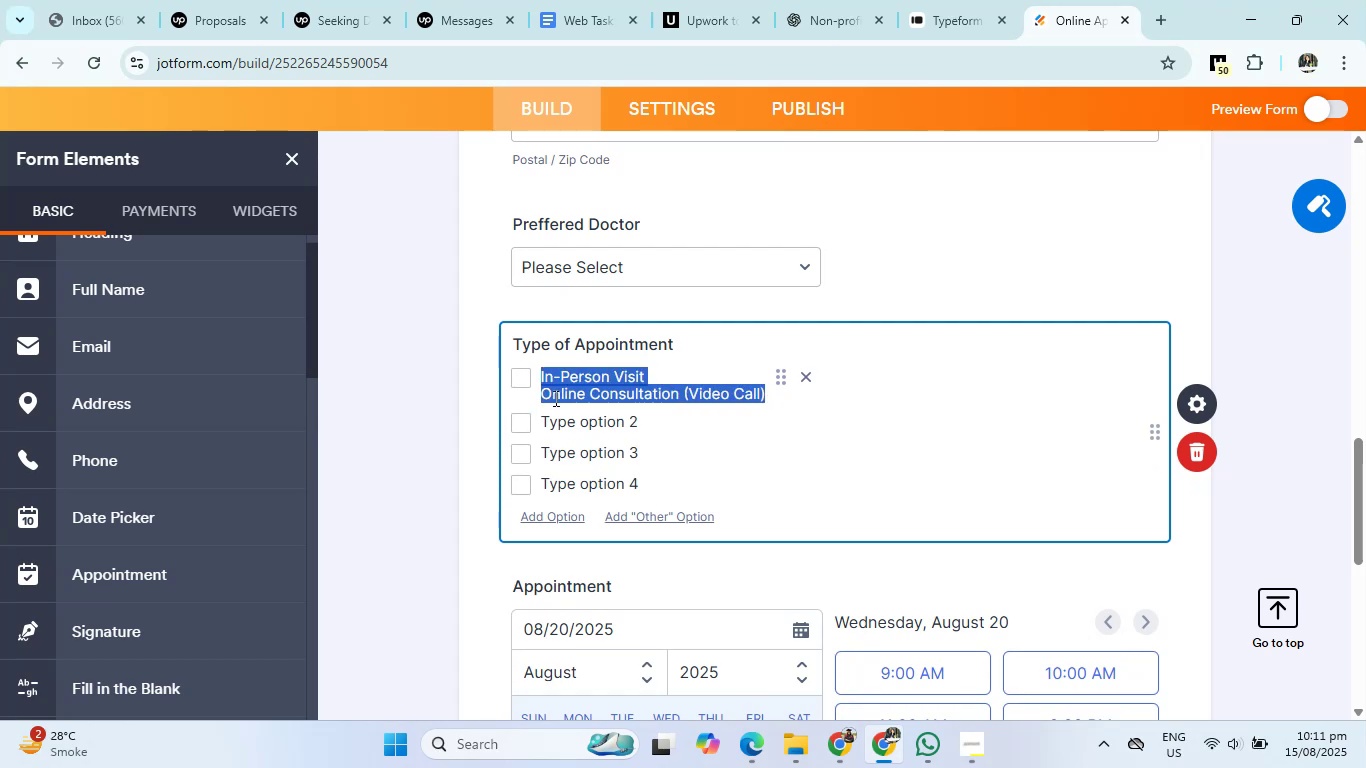 
left_click([560, 398])
 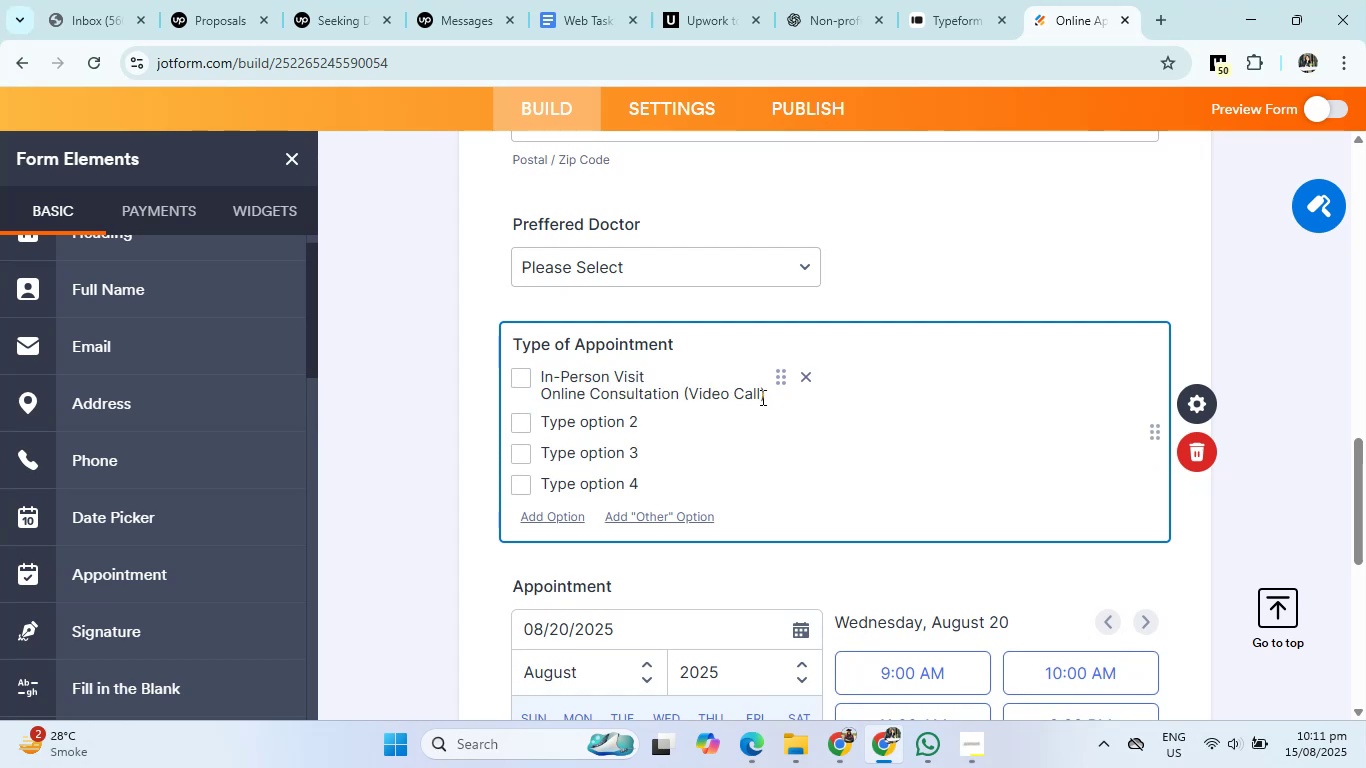 
left_click_drag(start_coordinate=[767, 396], to_coordinate=[541, 399])
 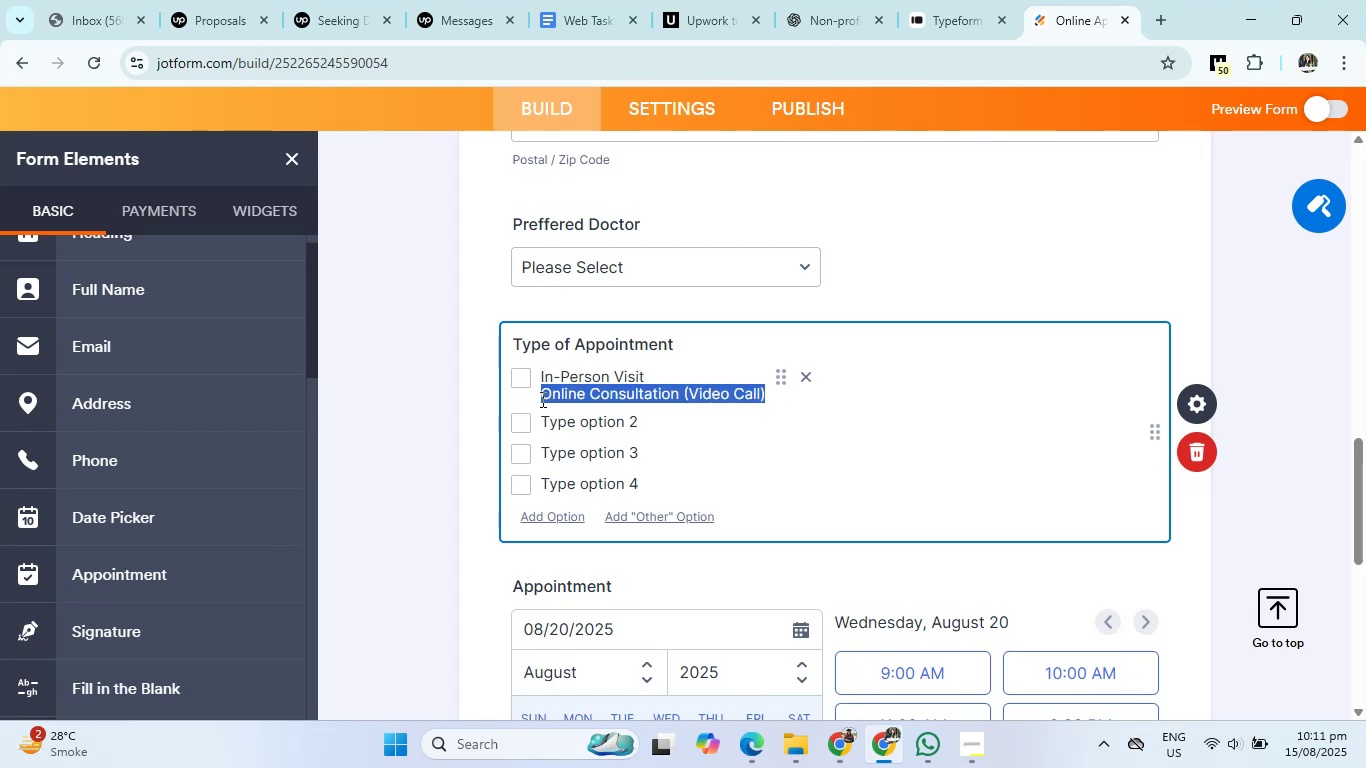 
key(Control+X)
 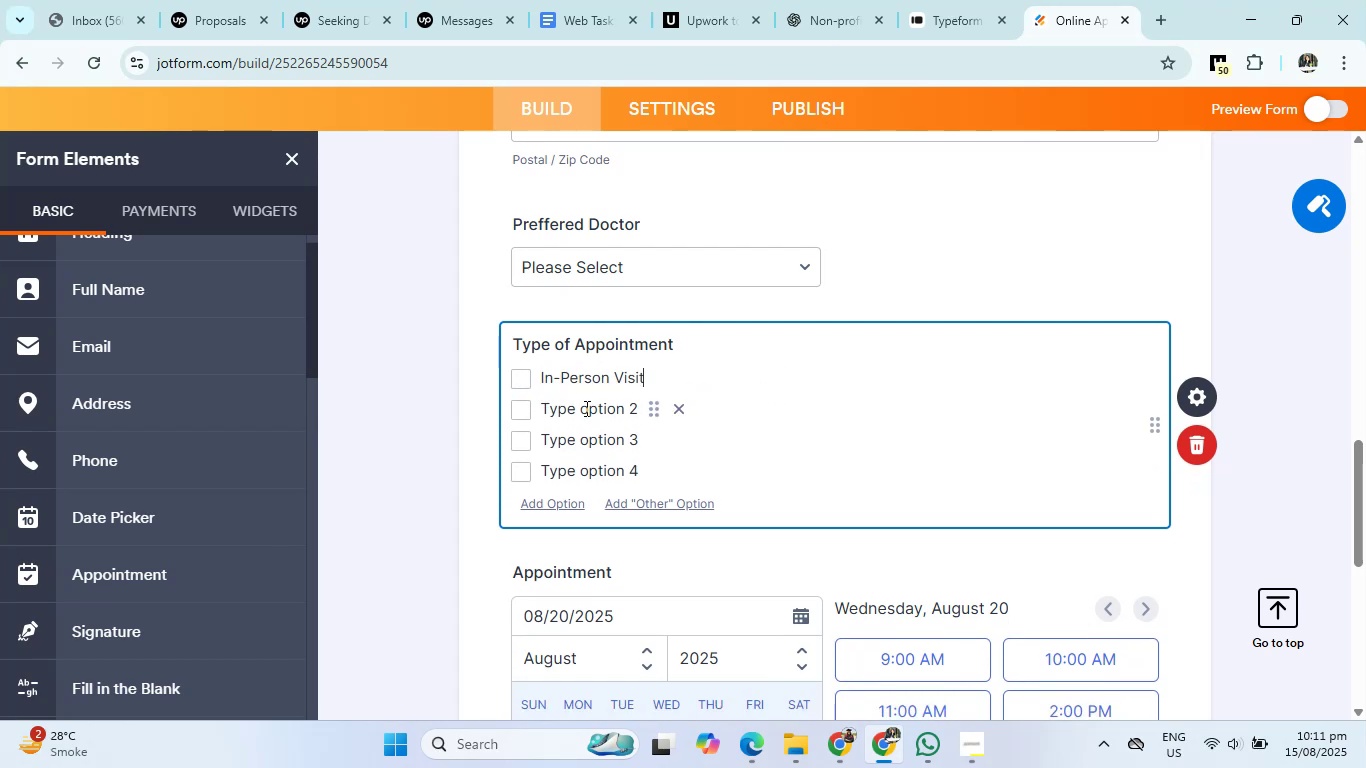 
left_click([585, 408])
 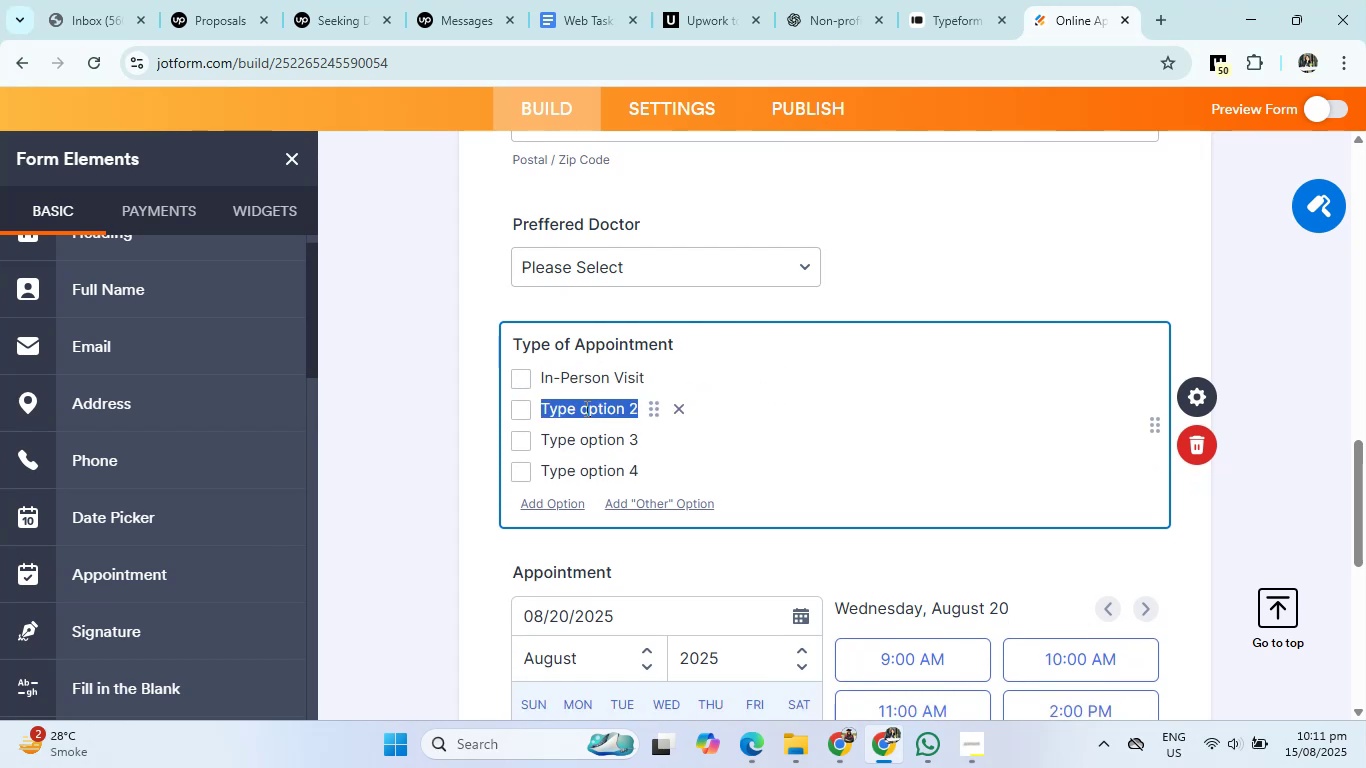 
key(Backspace)
 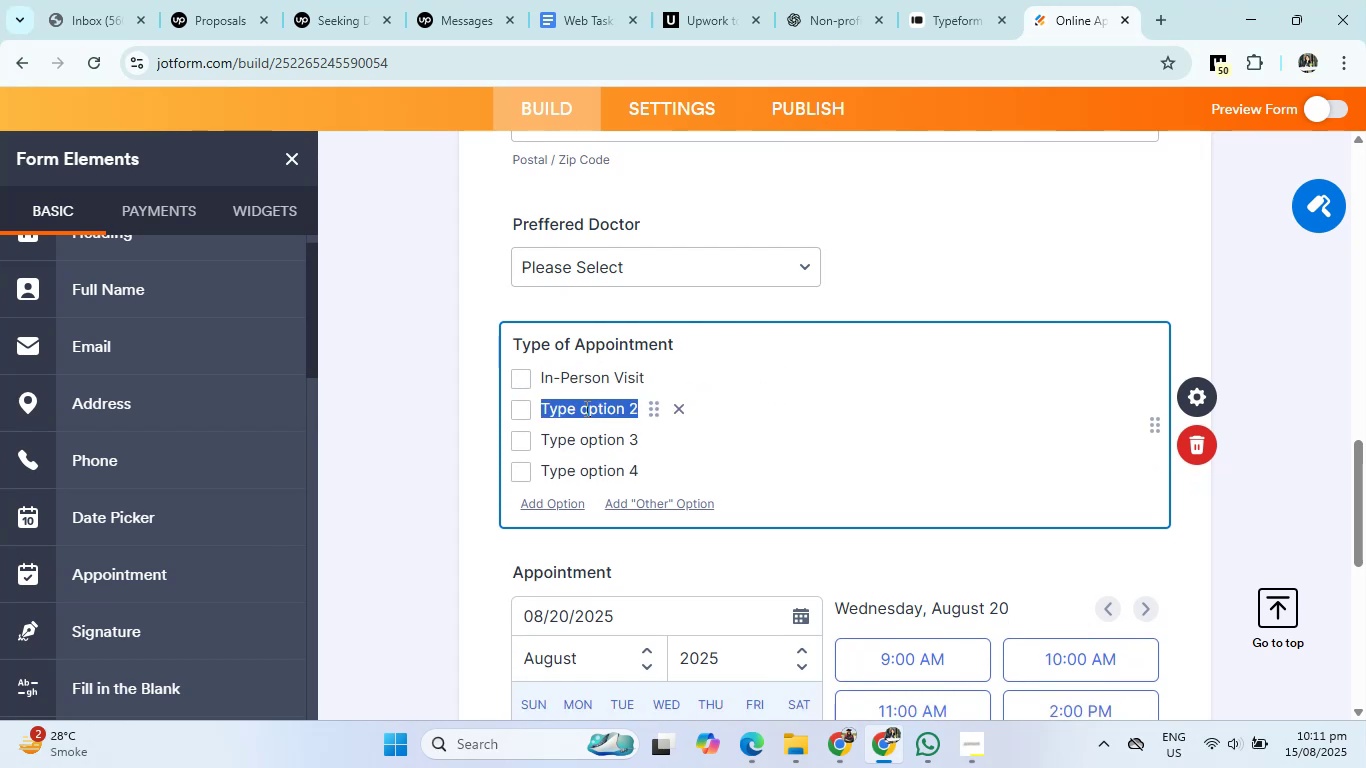 
key(Control+V)
 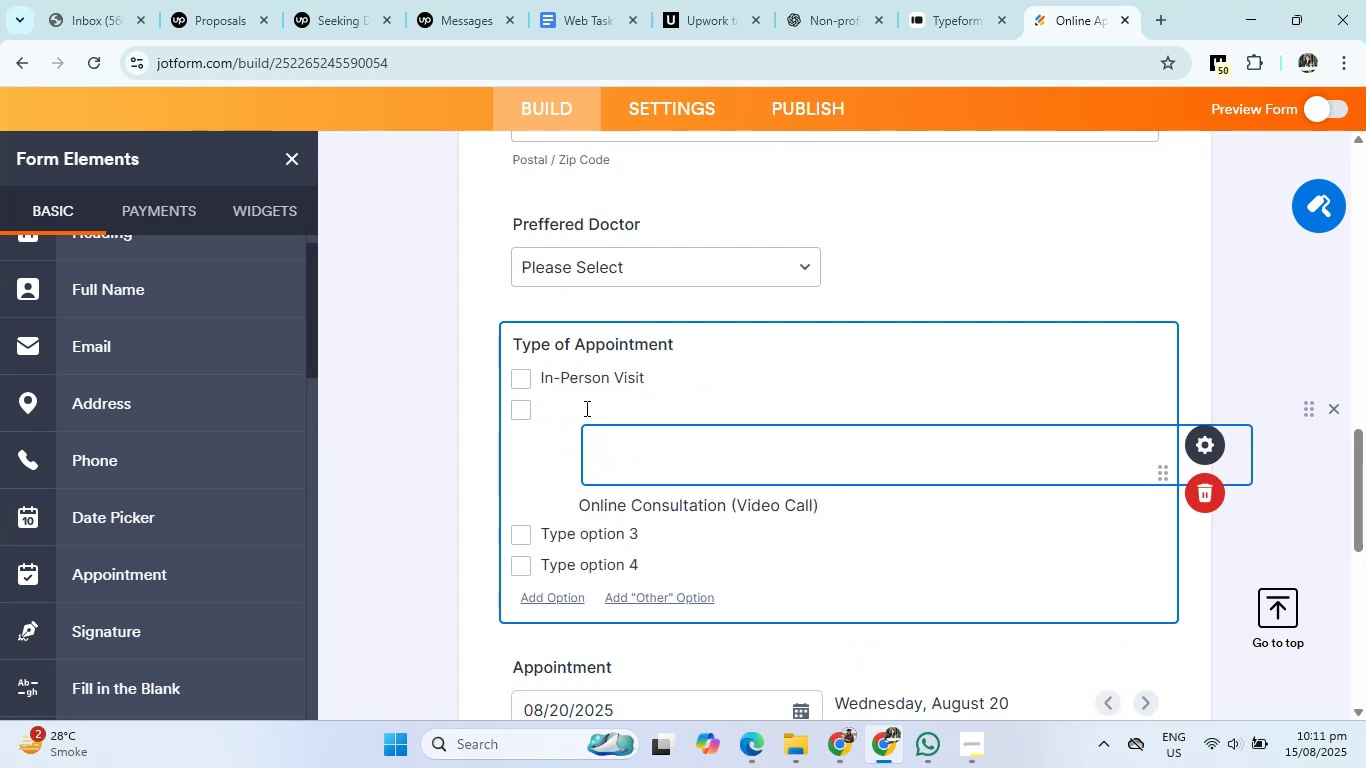 
key(Control+X)
 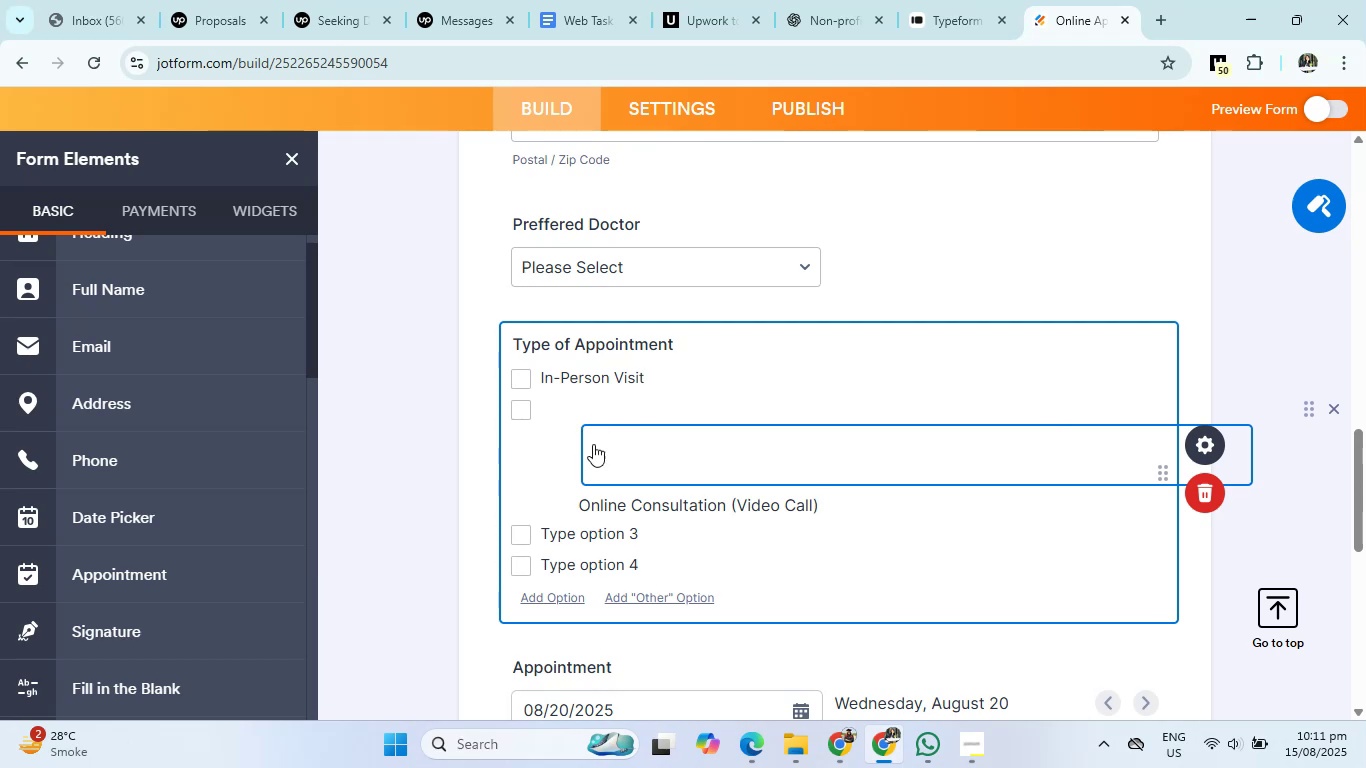 
key(Control+X)
 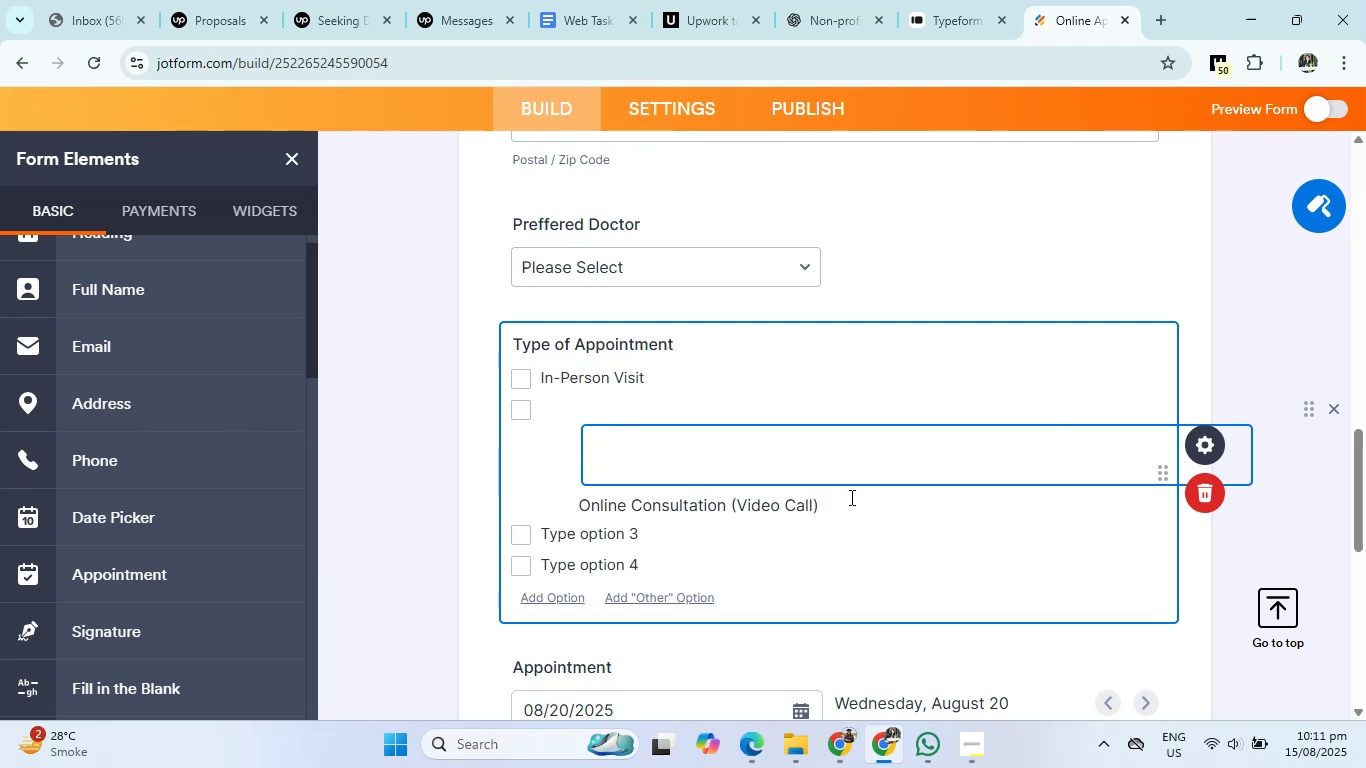 
left_click([860, 482])
 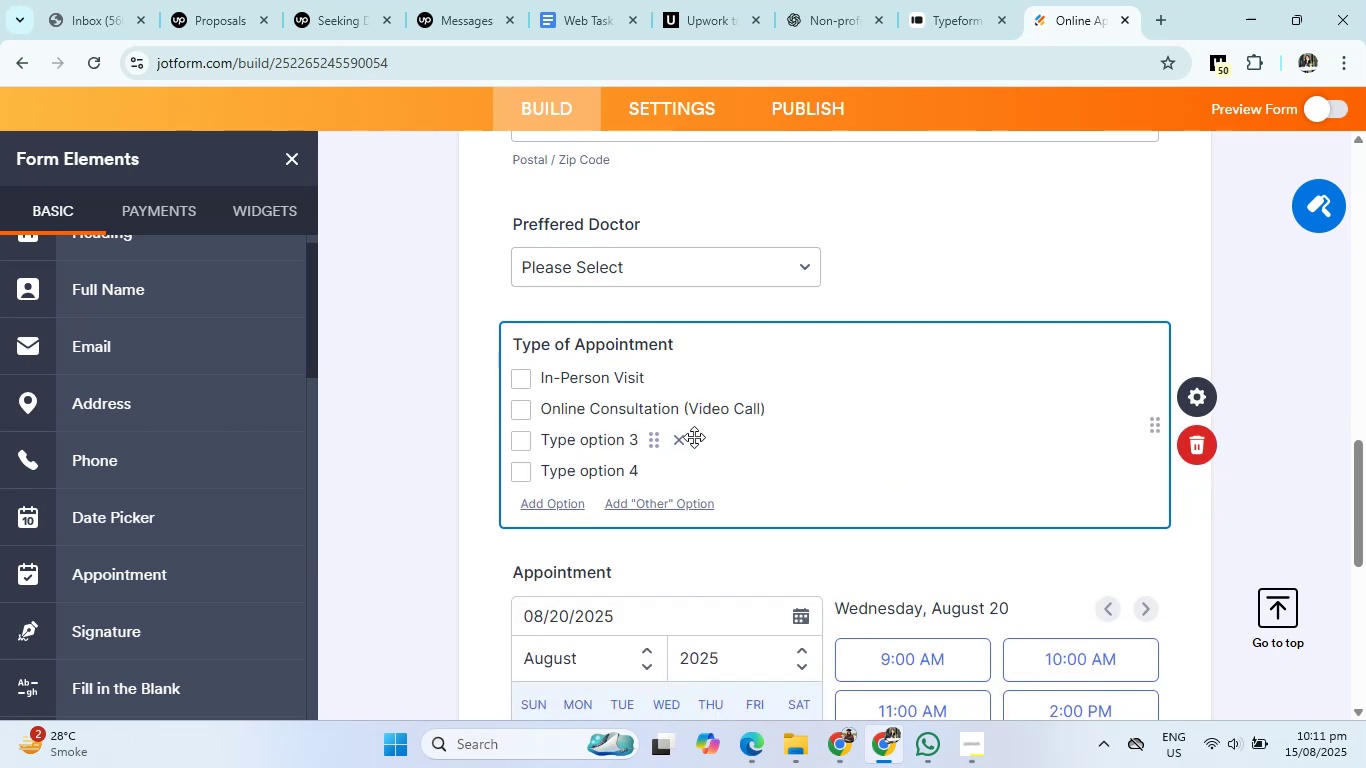 
left_click([681, 442])
 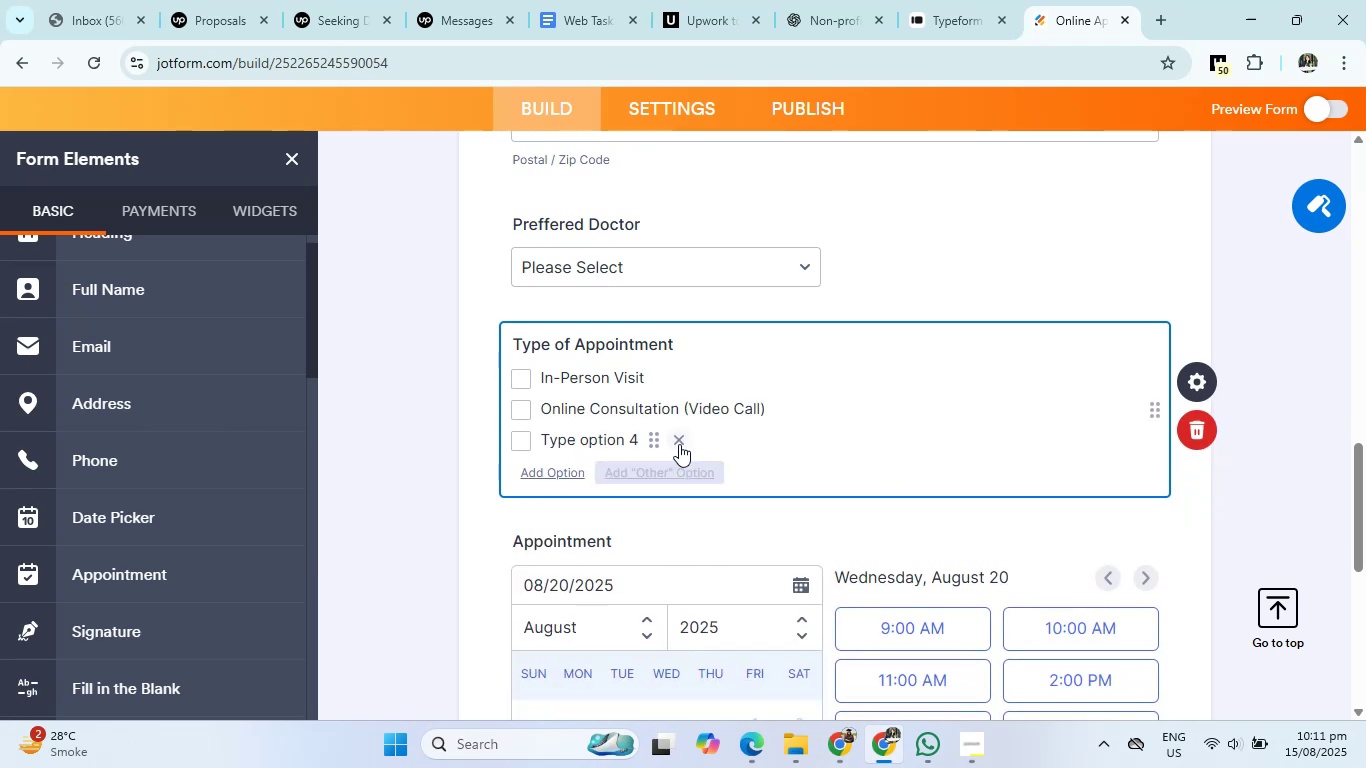 
left_click([681, 435])
 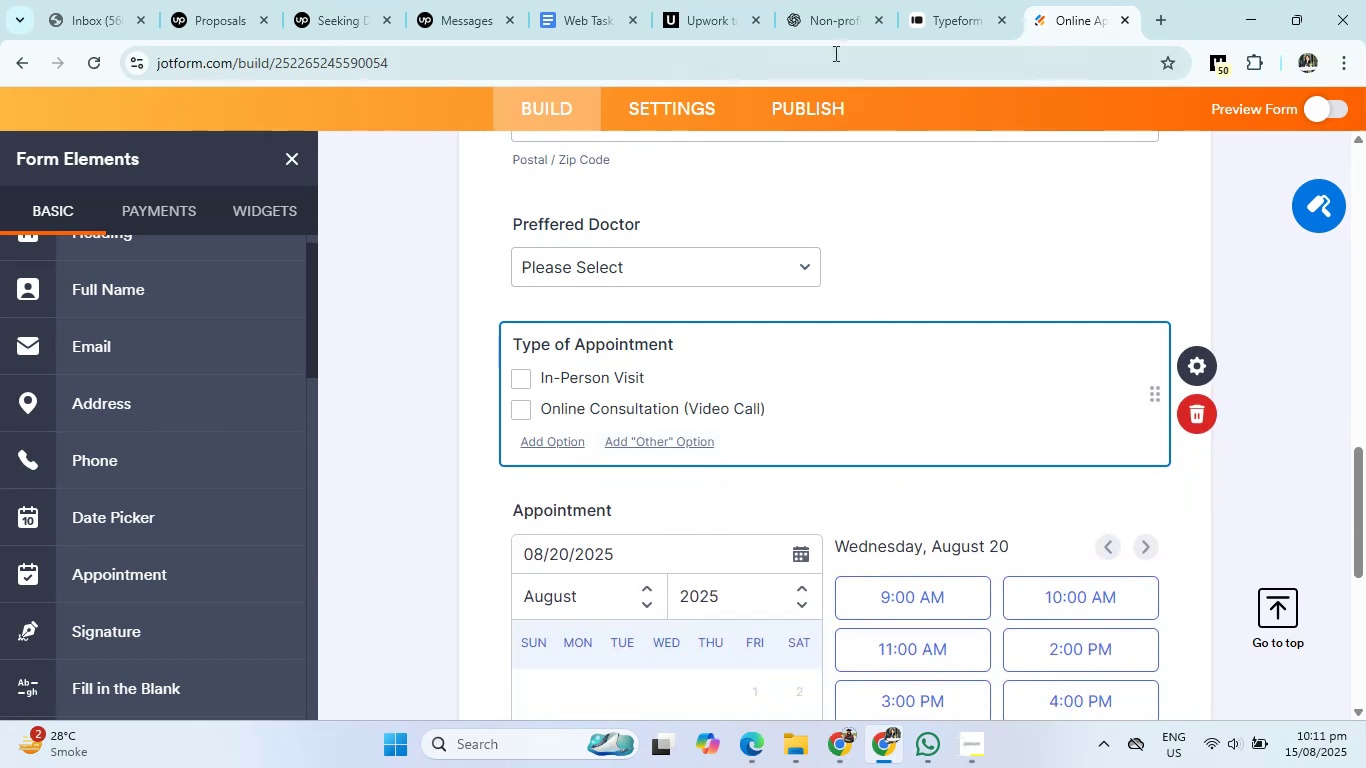 
left_click([803, 0])
 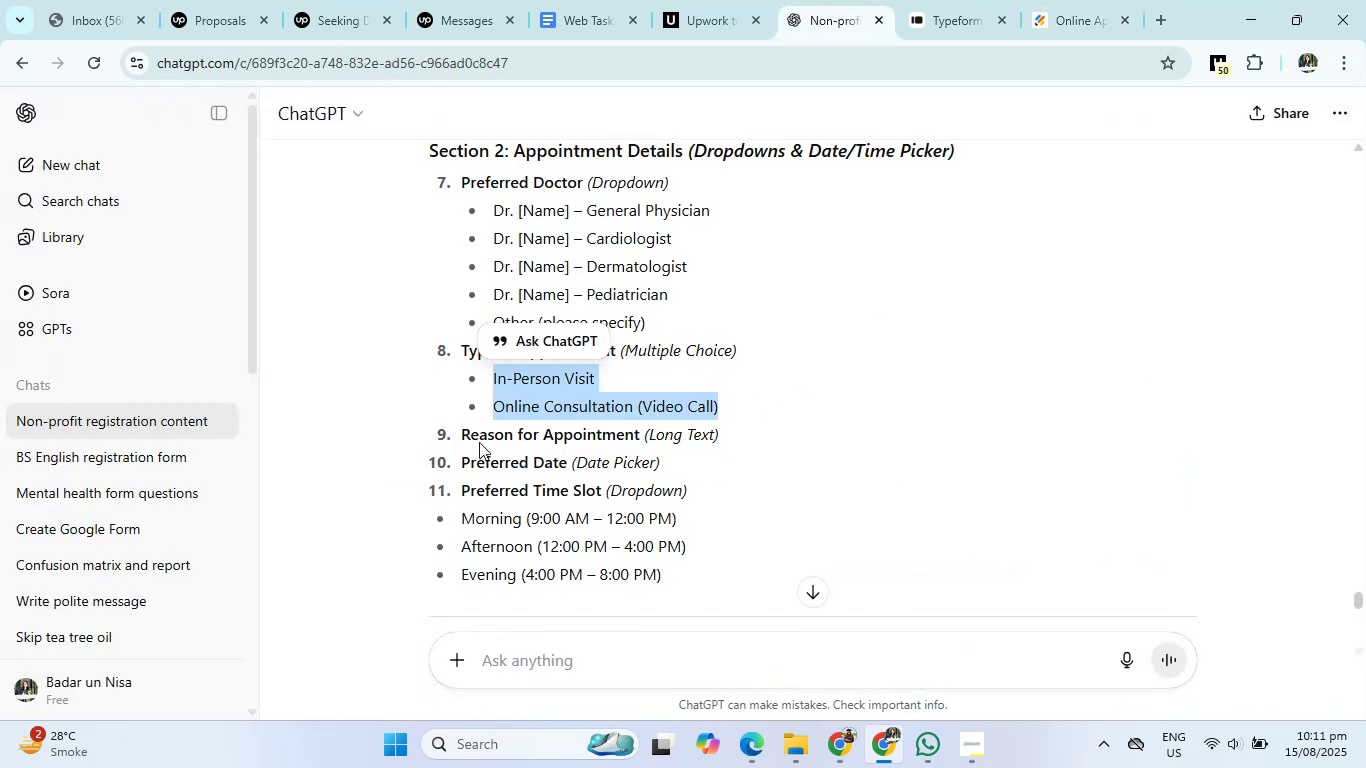 
left_click_drag(start_coordinate=[460, 436], to_coordinate=[642, 437])
 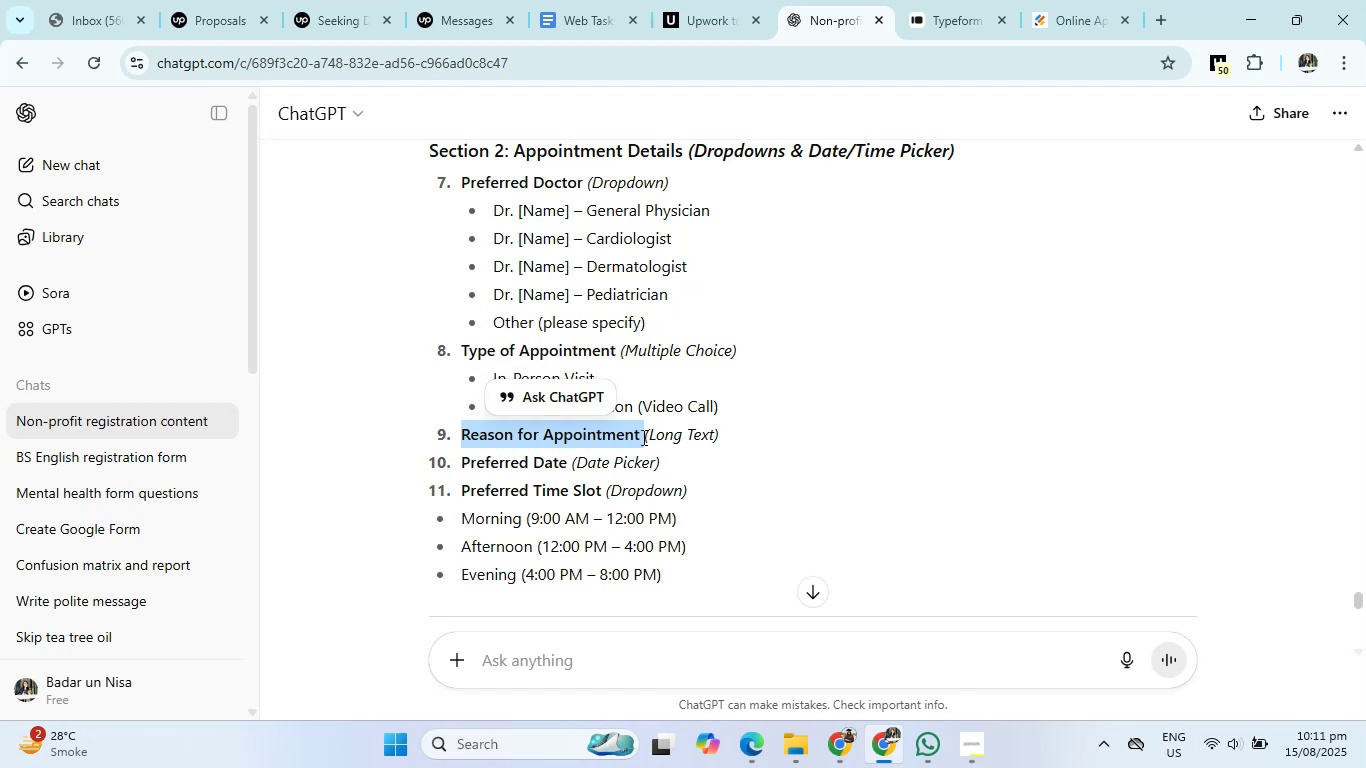 
key(Control+C)
 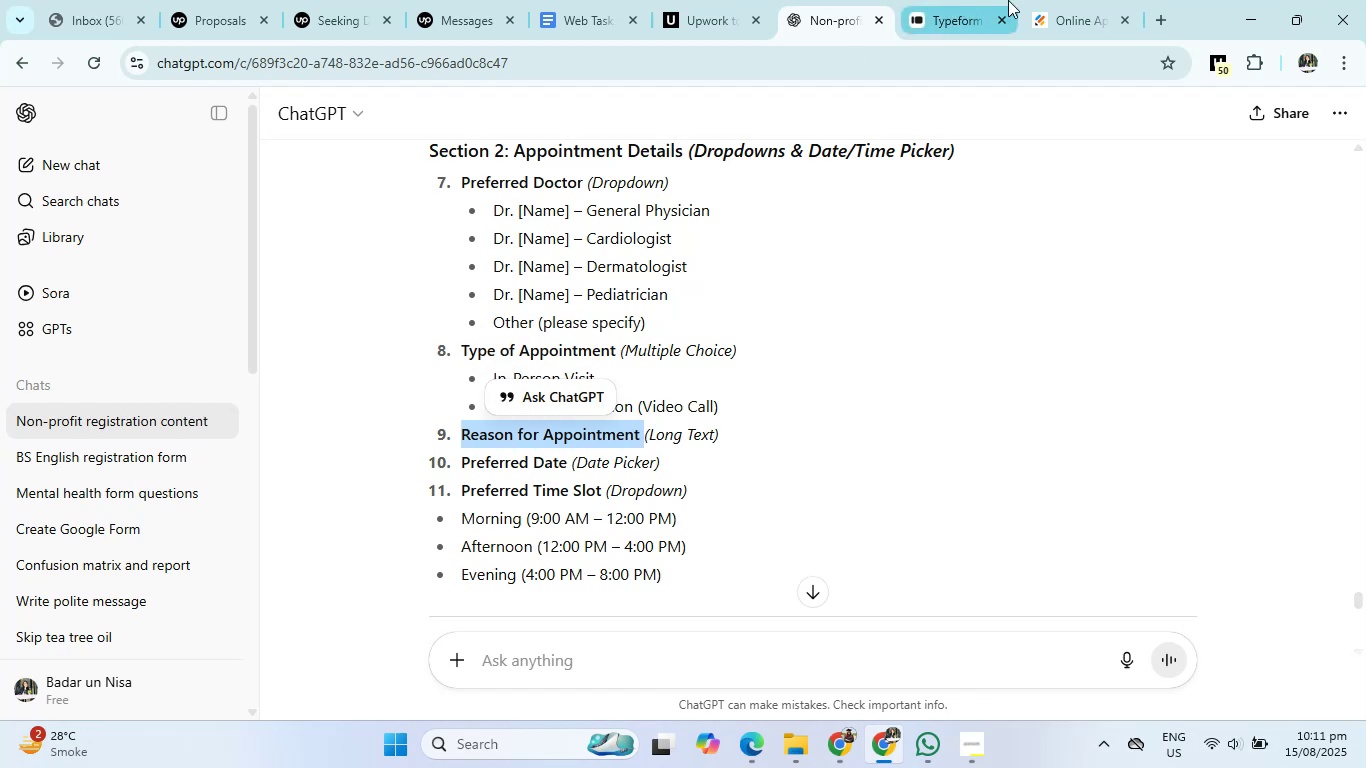 
left_click([1060, 0])
 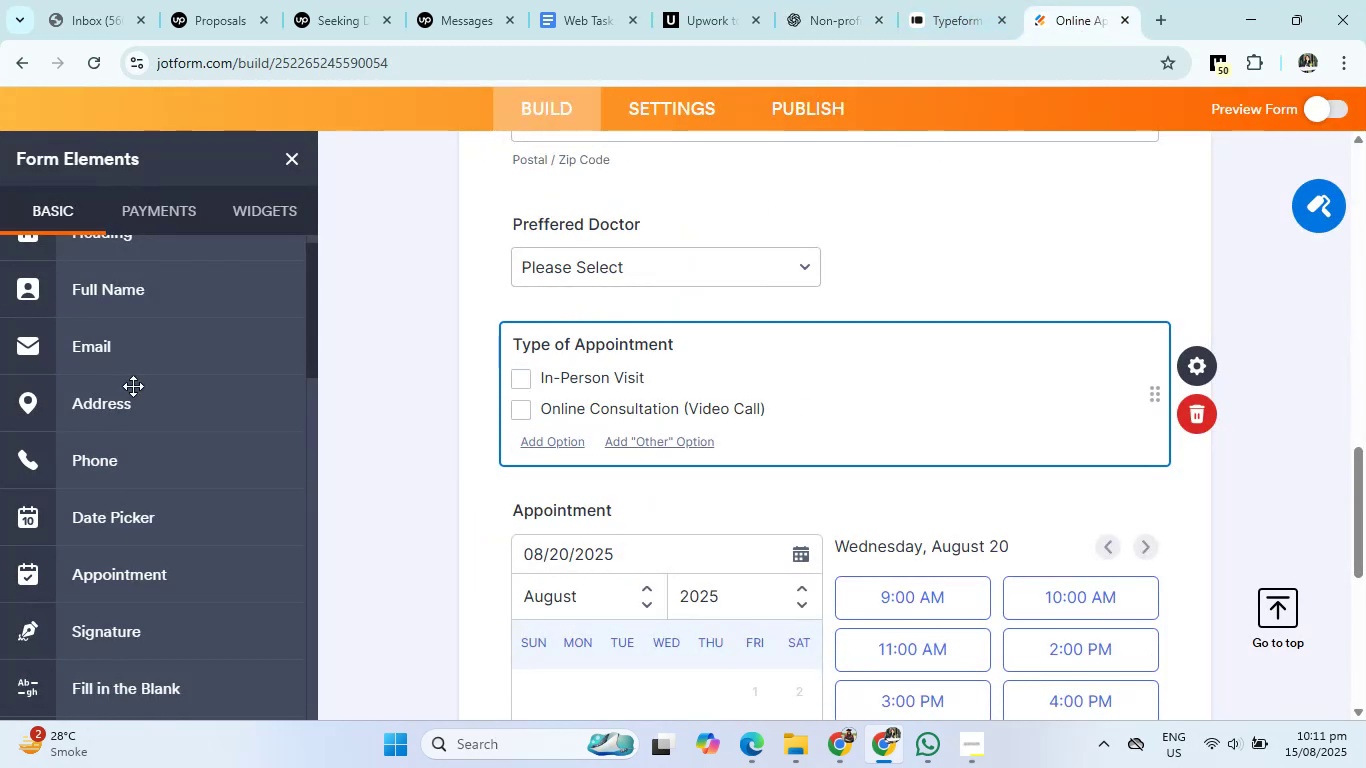 
scroll: coordinate [153, 432], scroll_direction: down, amount: 4.0
 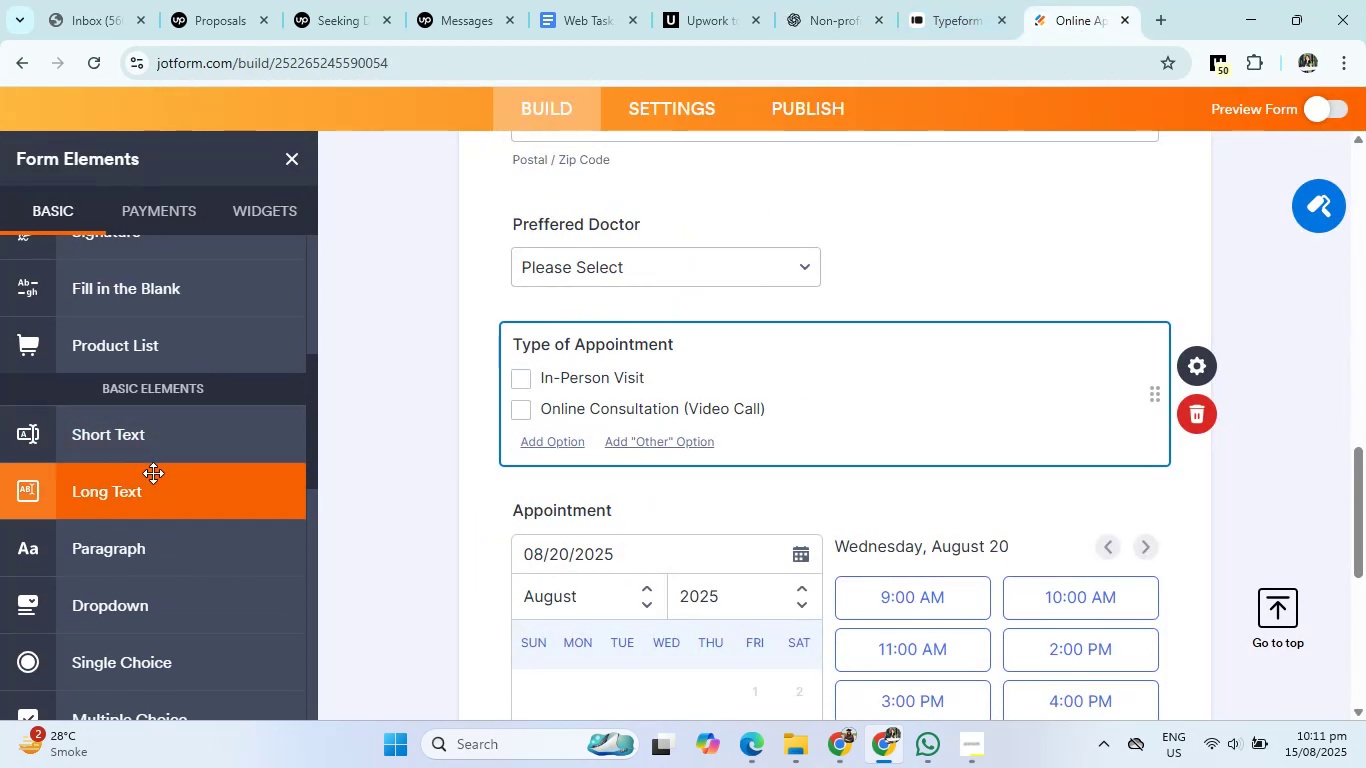 
left_click([153, 476])
 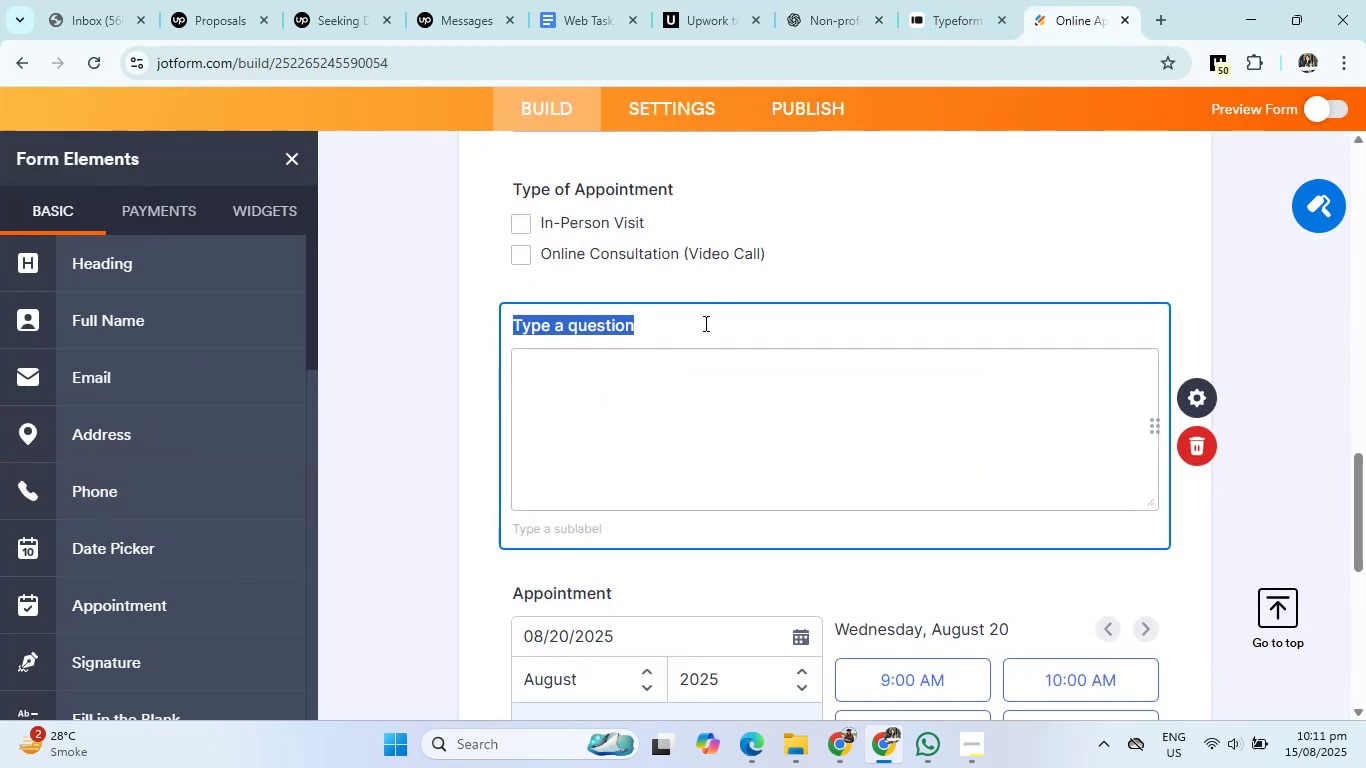 
key(Backspace)
 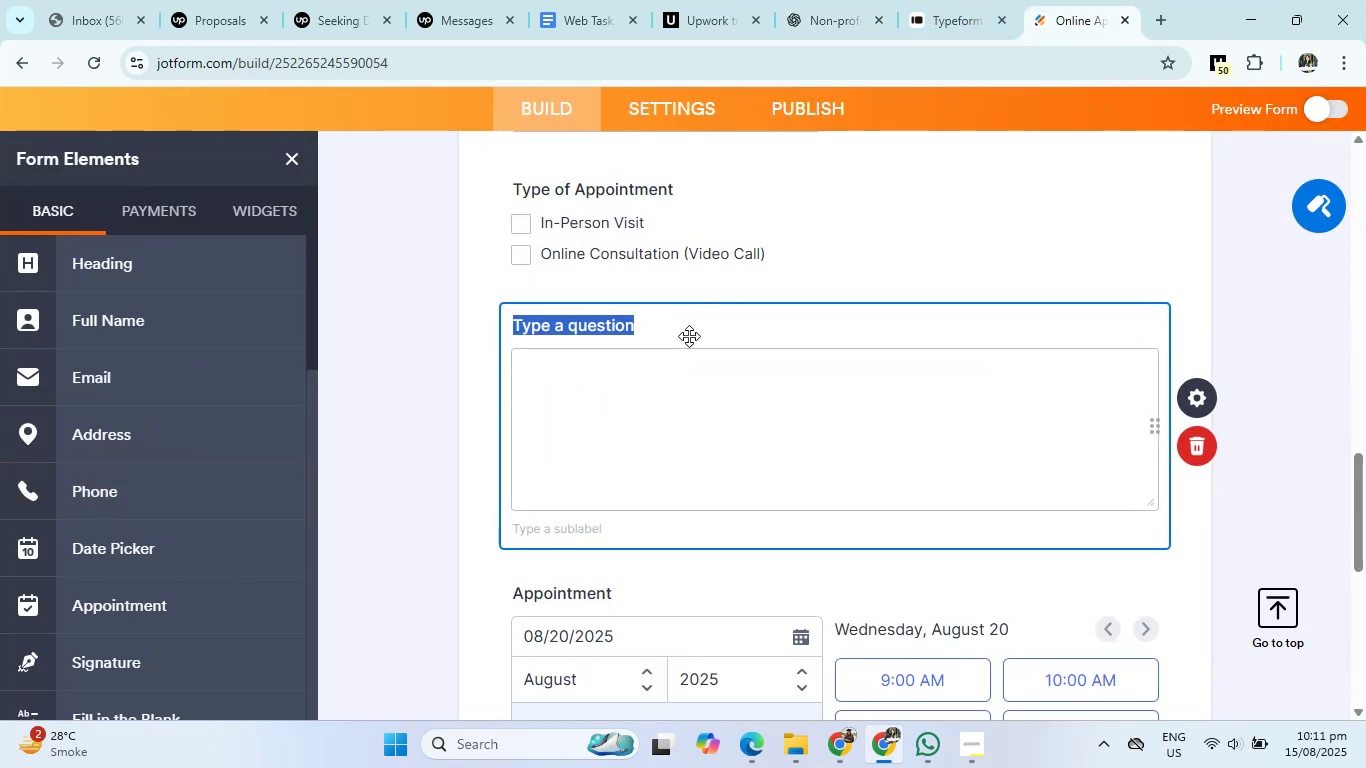 
key(Control+ControlLeft)
 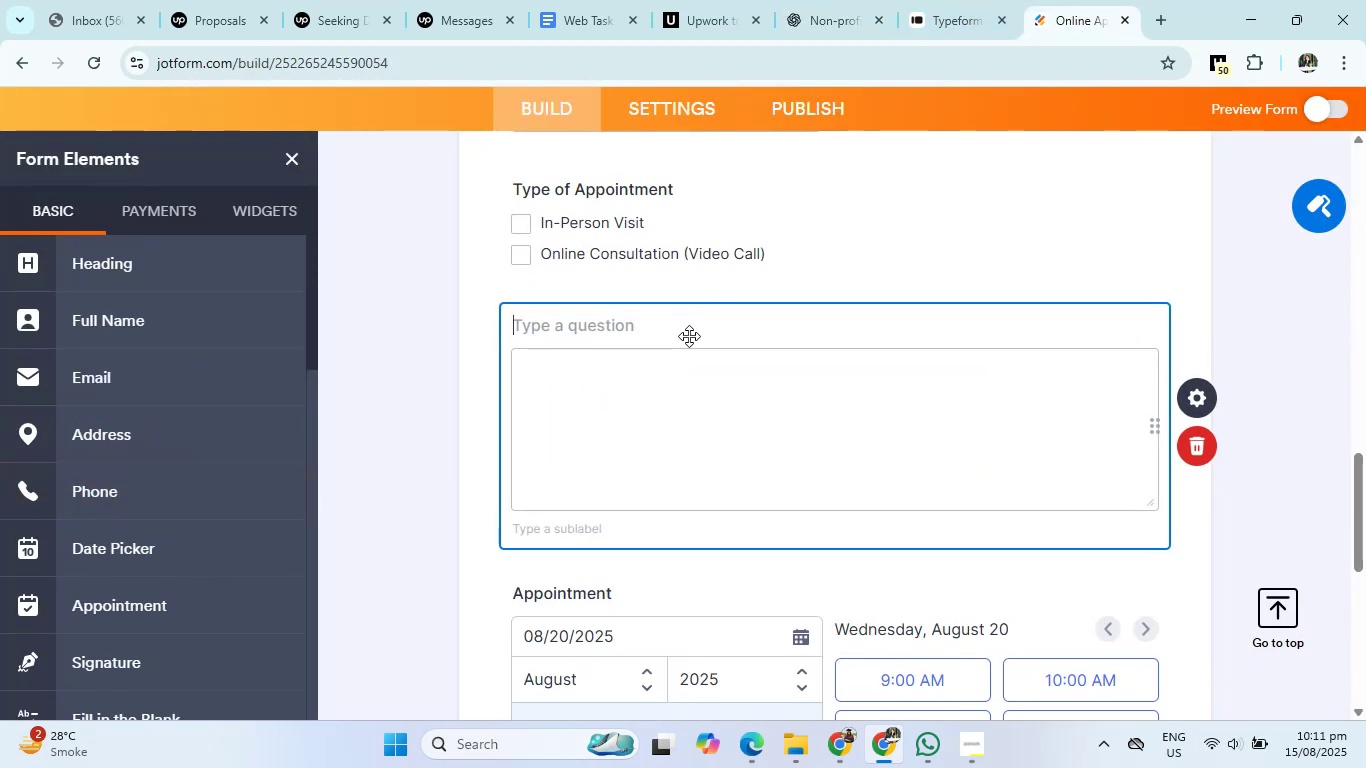 
key(Control+V)
 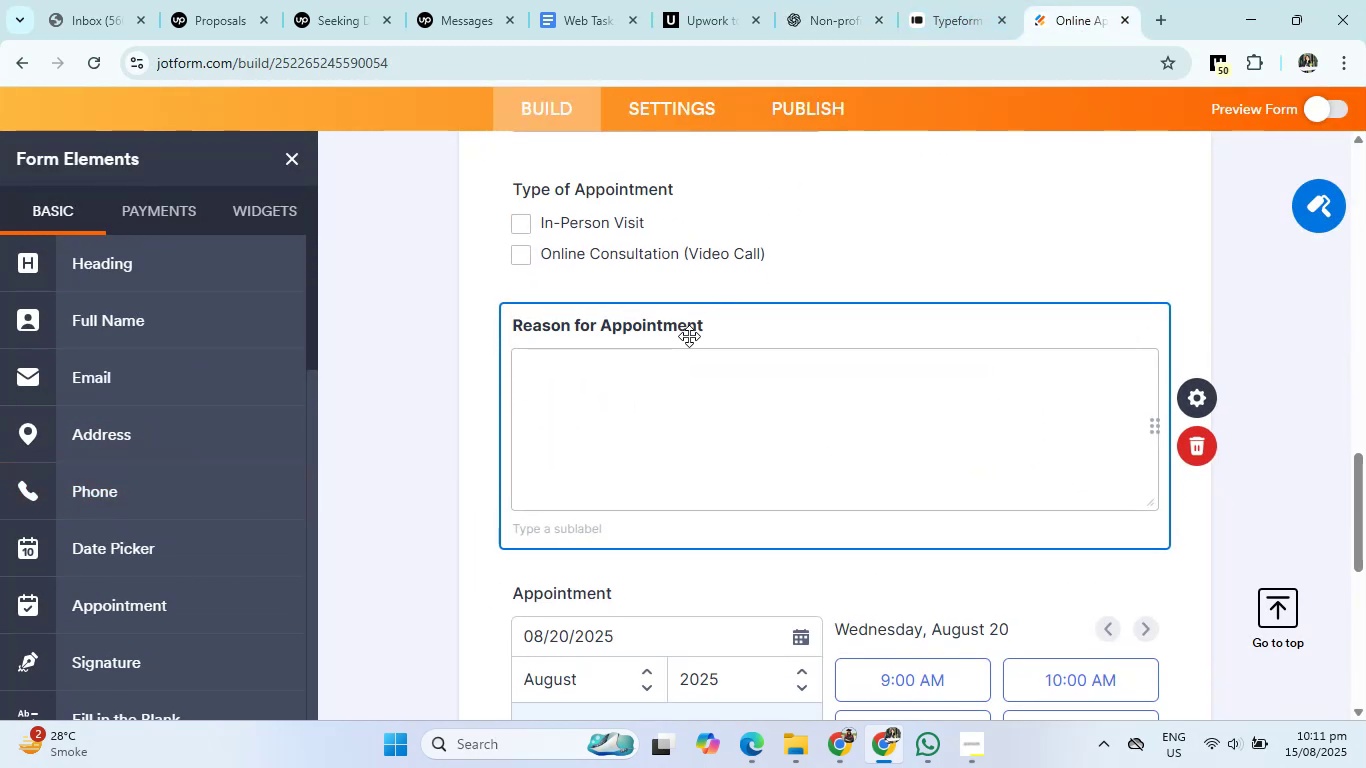 
scroll: coordinate [835, 492], scroll_direction: down, amount: 6.0
 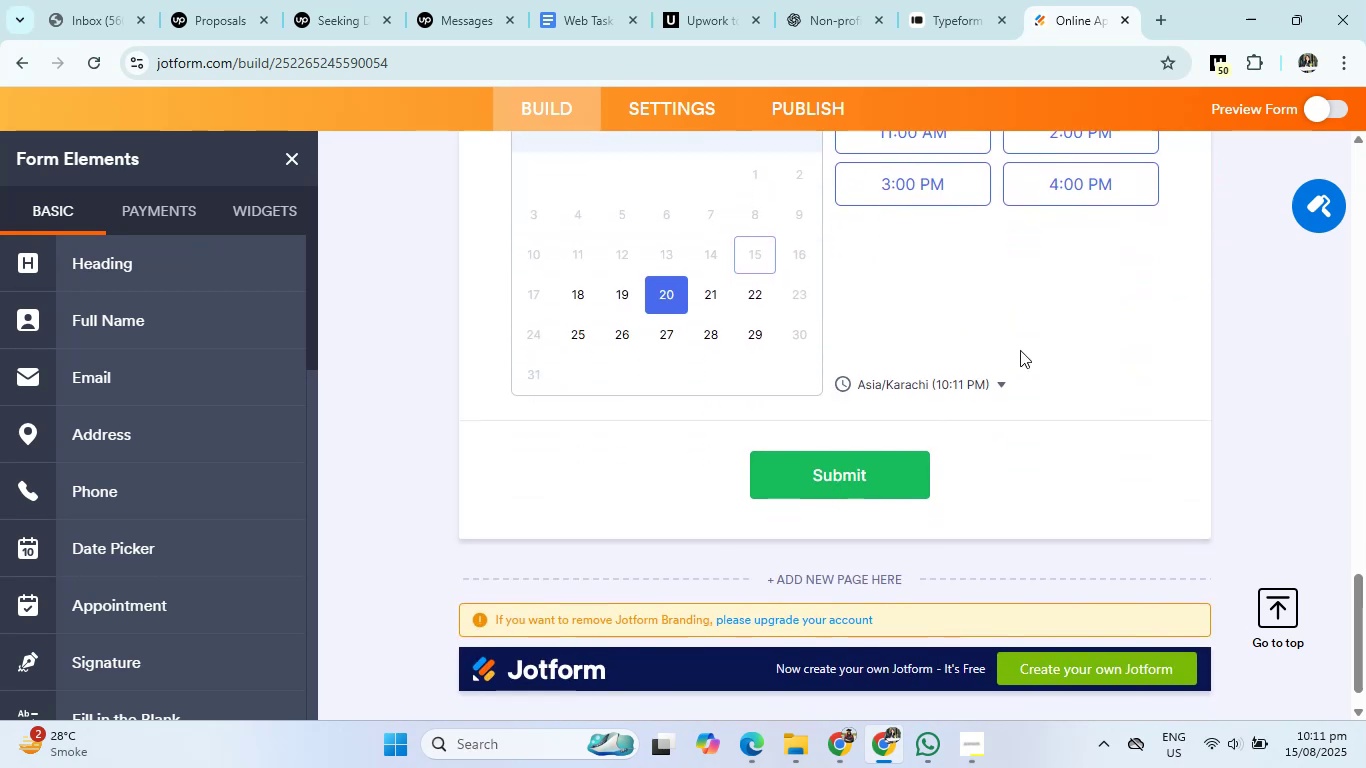 
left_click([1057, 331])
 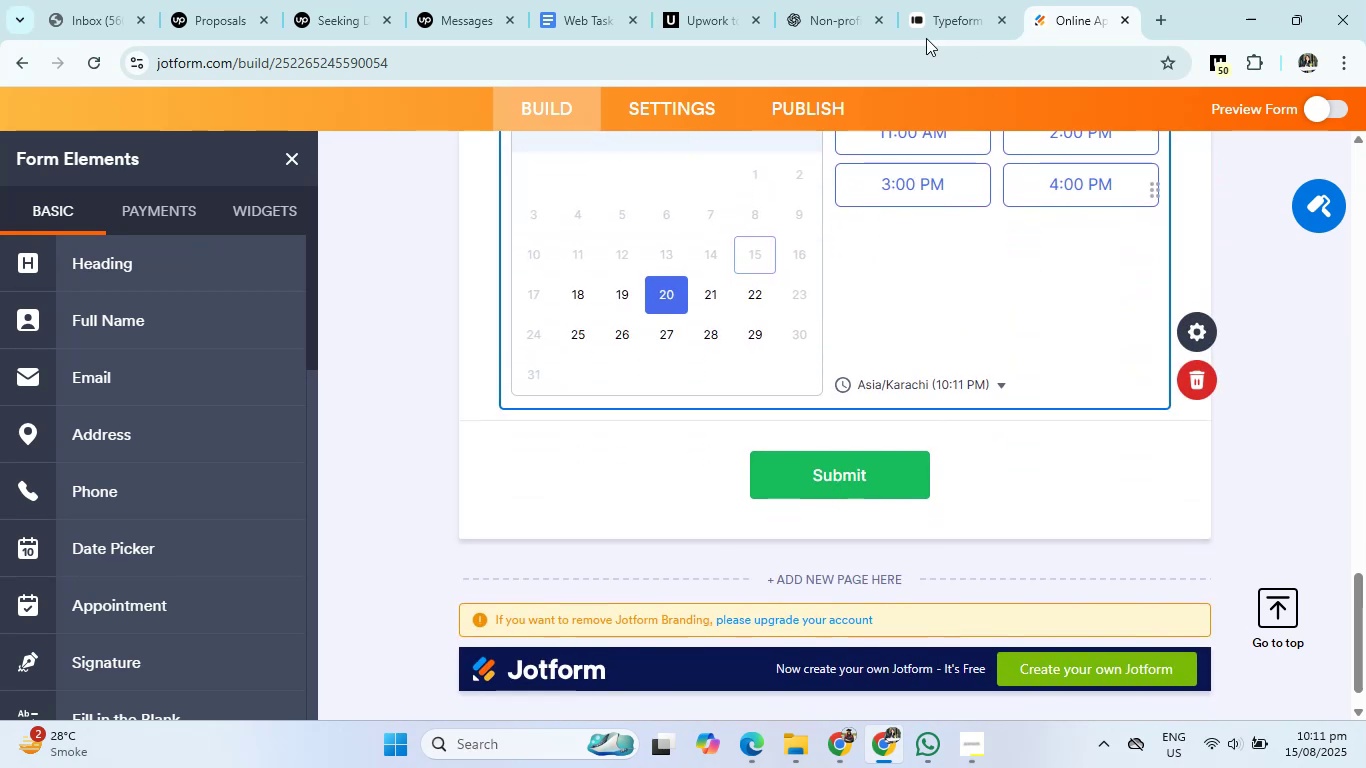 
left_click([807, 0])
 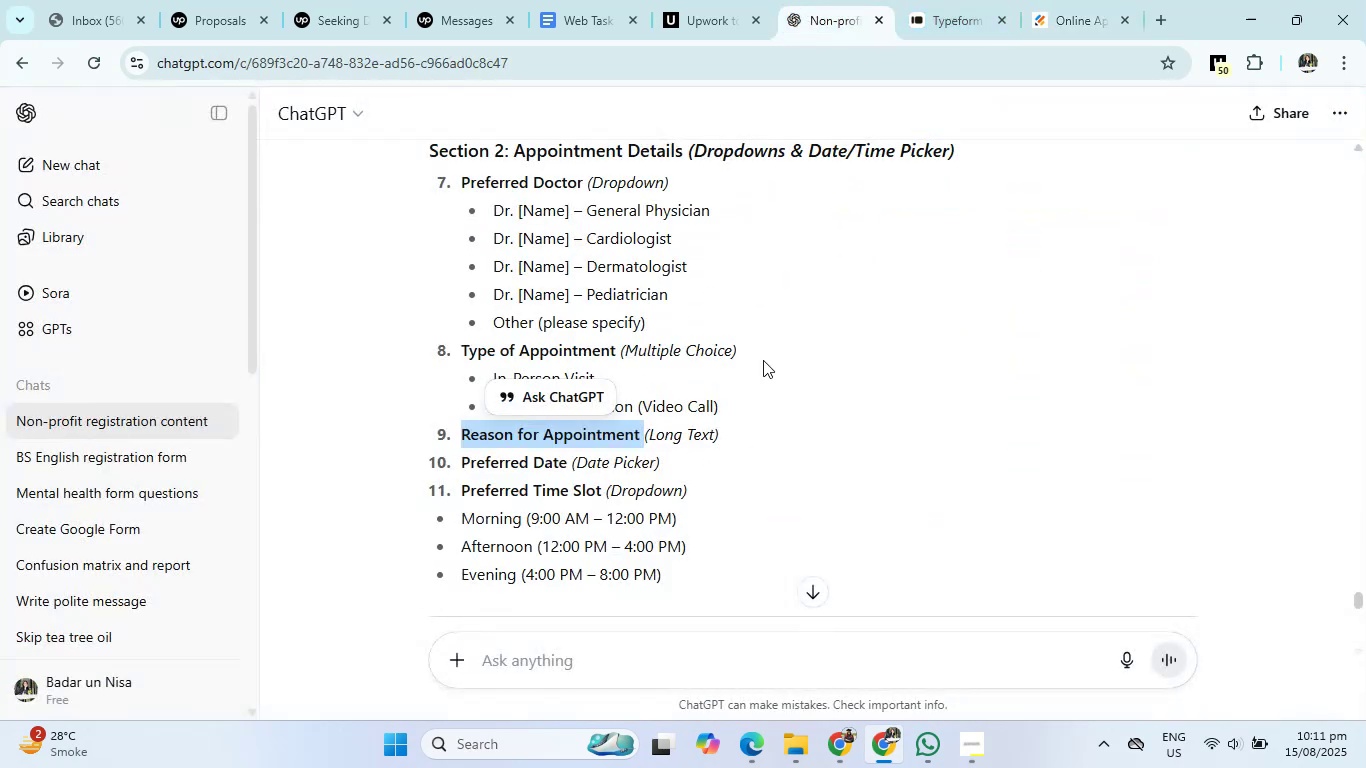 
scroll: coordinate [729, 471], scroll_direction: down, amount: 3.0
 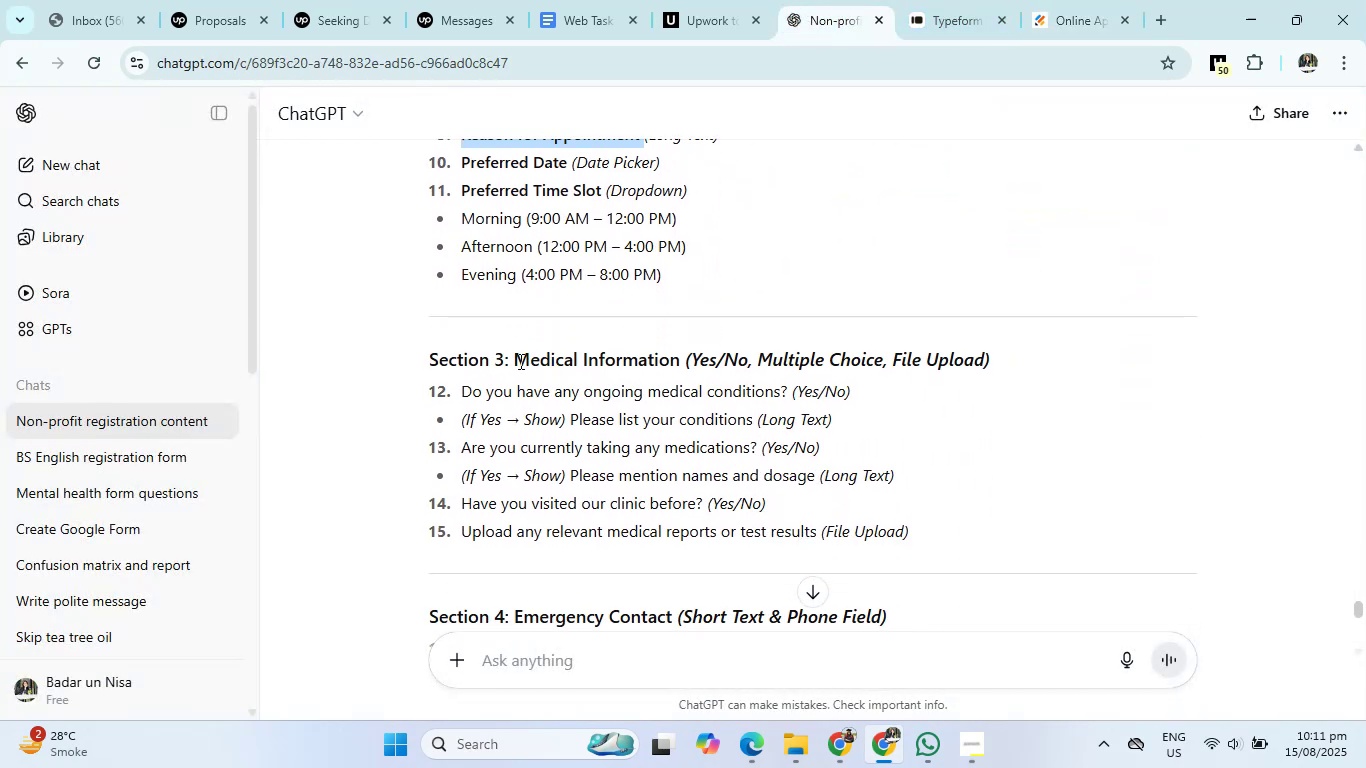 
left_click_drag(start_coordinate=[514, 363], to_coordinate=[681, 364])
 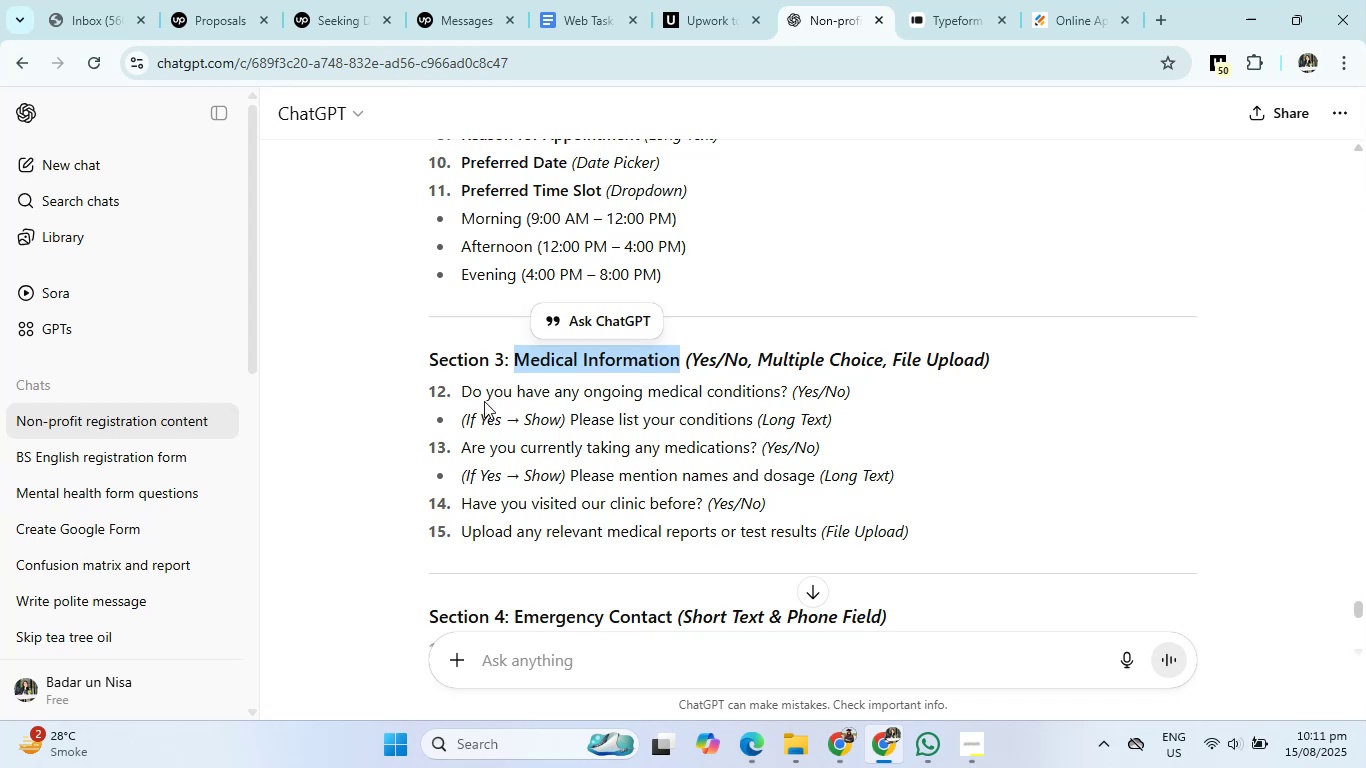 
left_click_drag(start_coordinate=[457, 386], to_coordinate=[790, 388])
 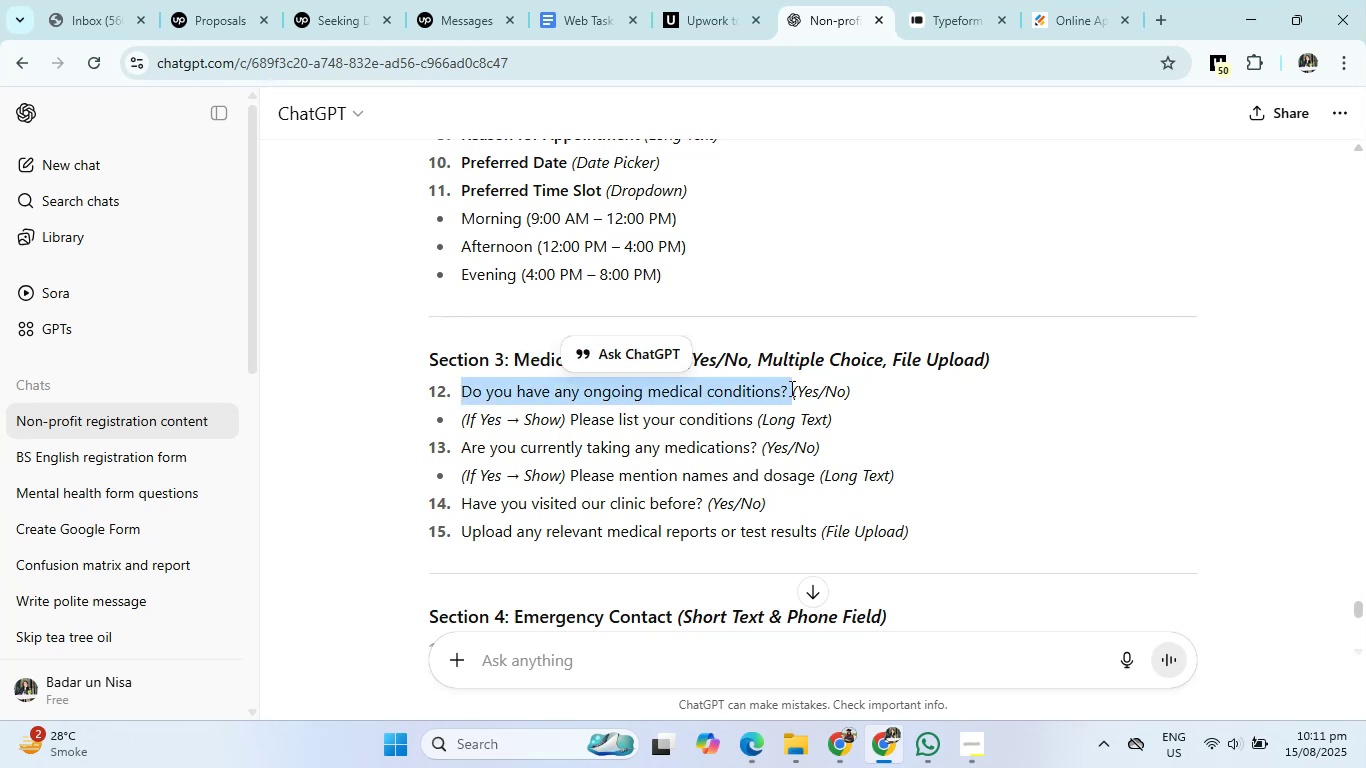 
key(Control+C)
 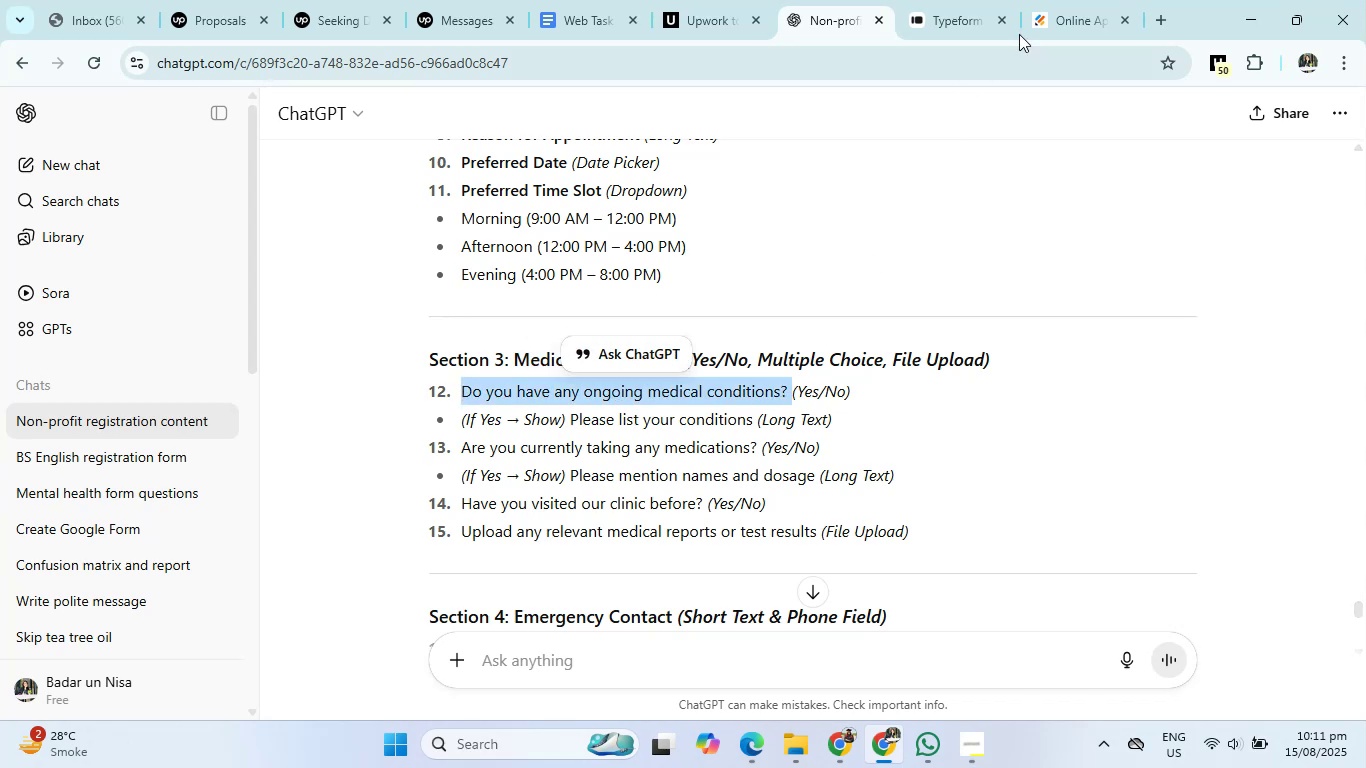 
left_click([1076, 0])
 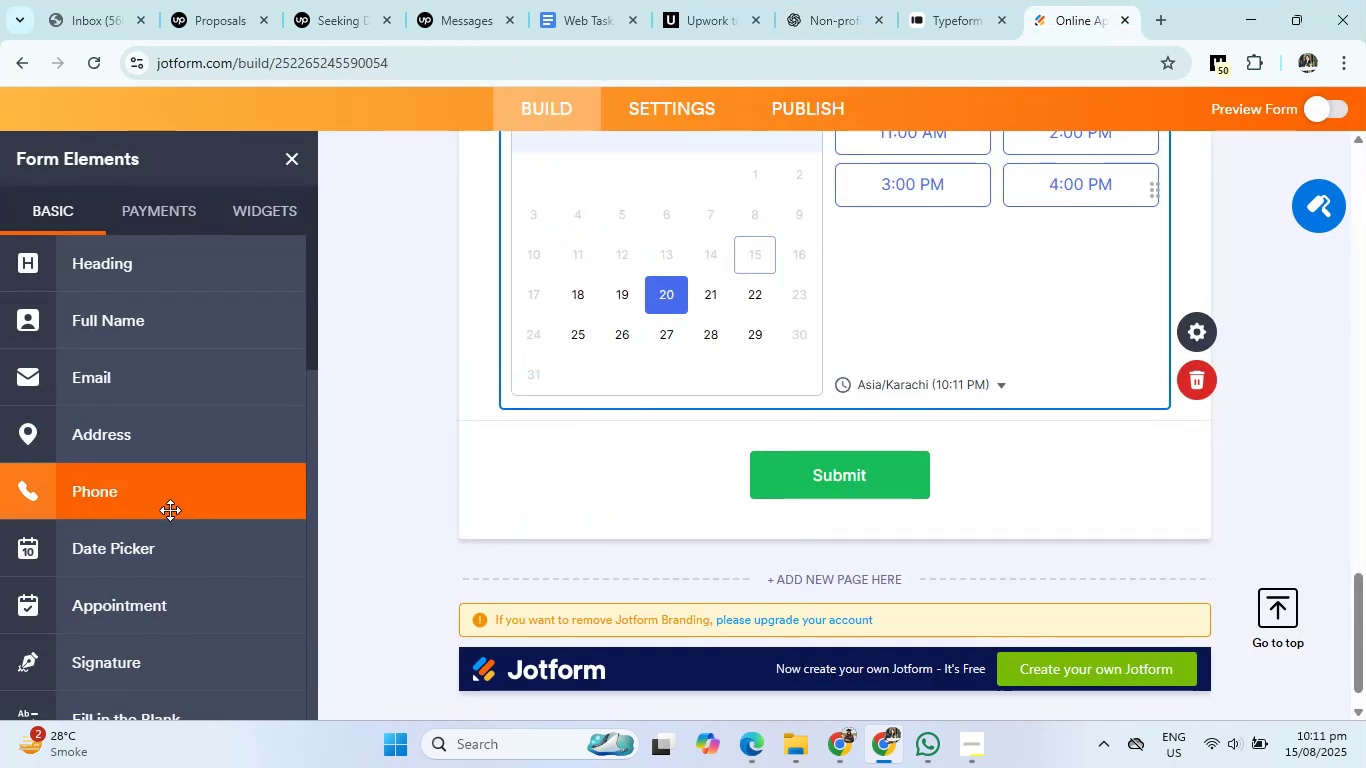 
scroll: coordinate [170, 510], scroll_direction: down, amount: 2.0
 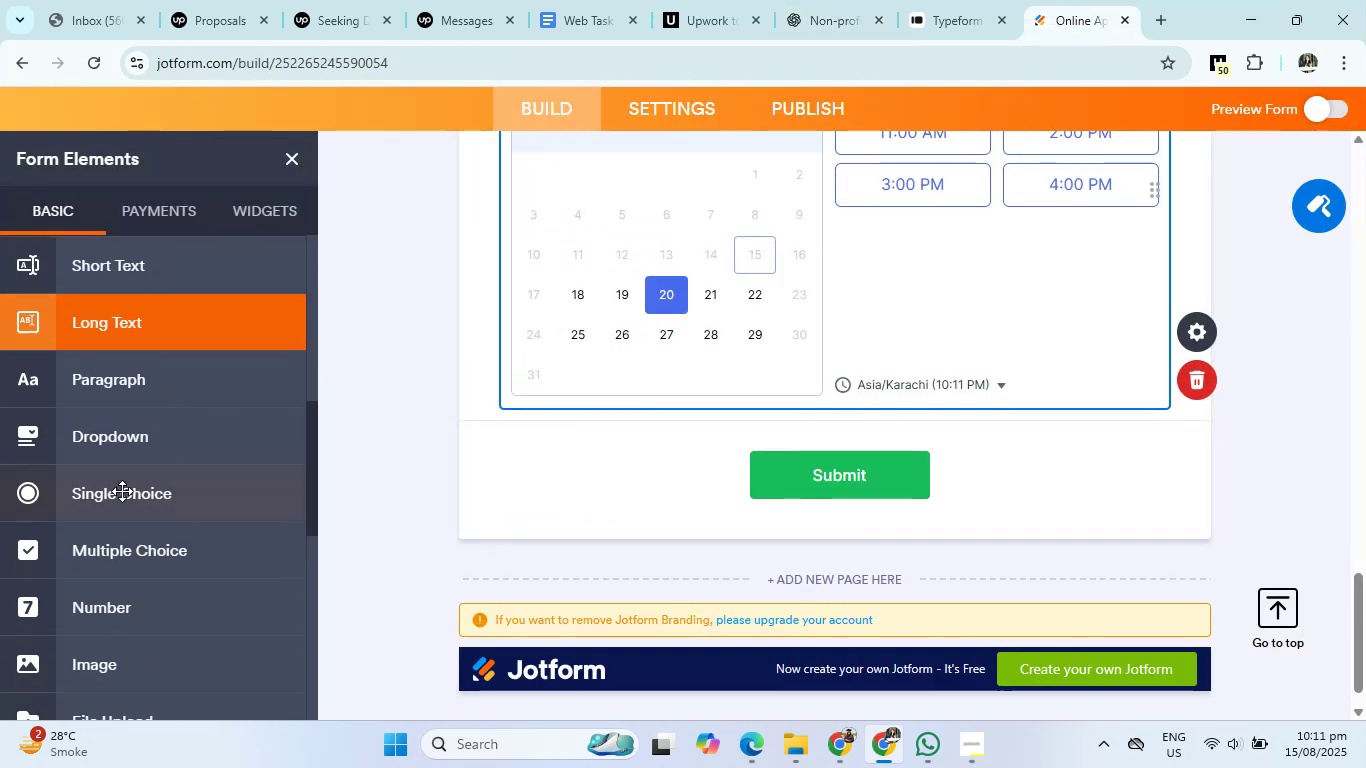 
left_click([103, 484])
 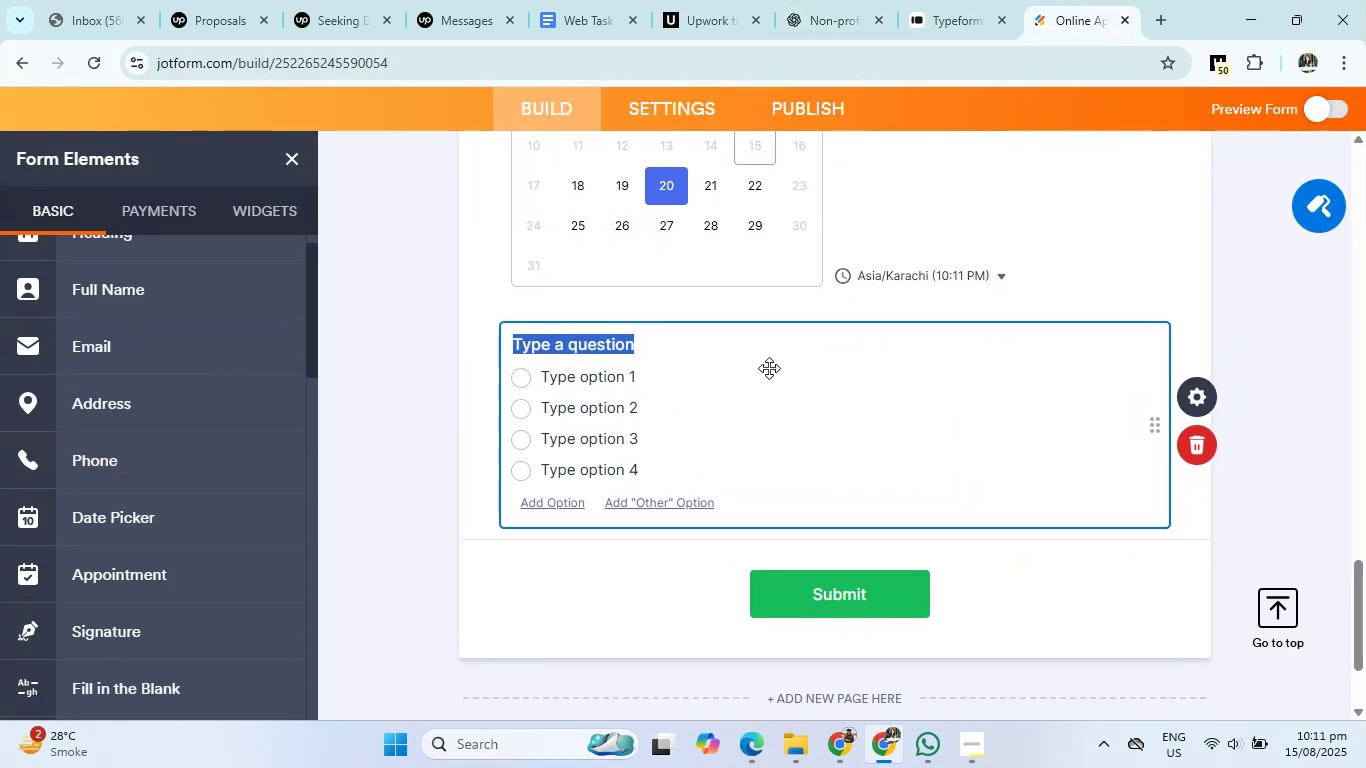 
key(Backspace)
 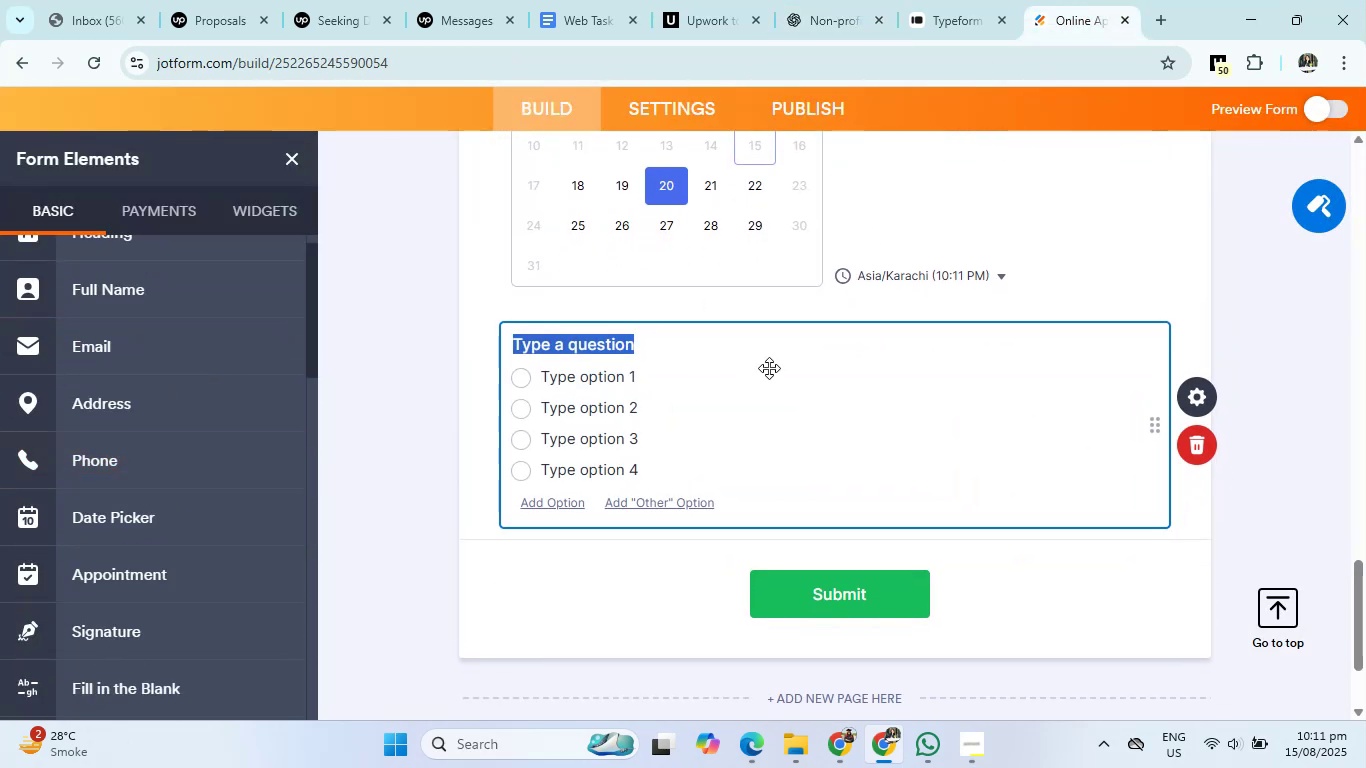 
key(Control+V)
 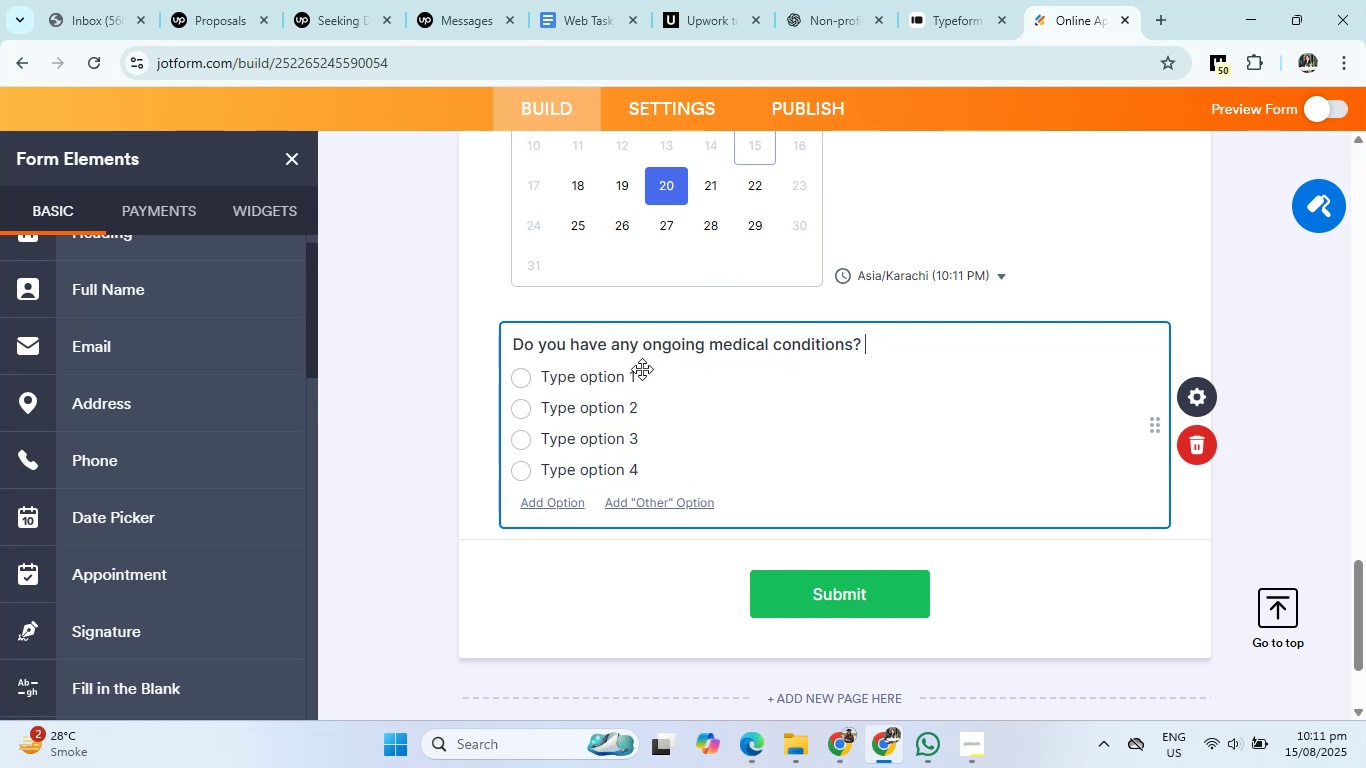 
left_click([634, 377])
 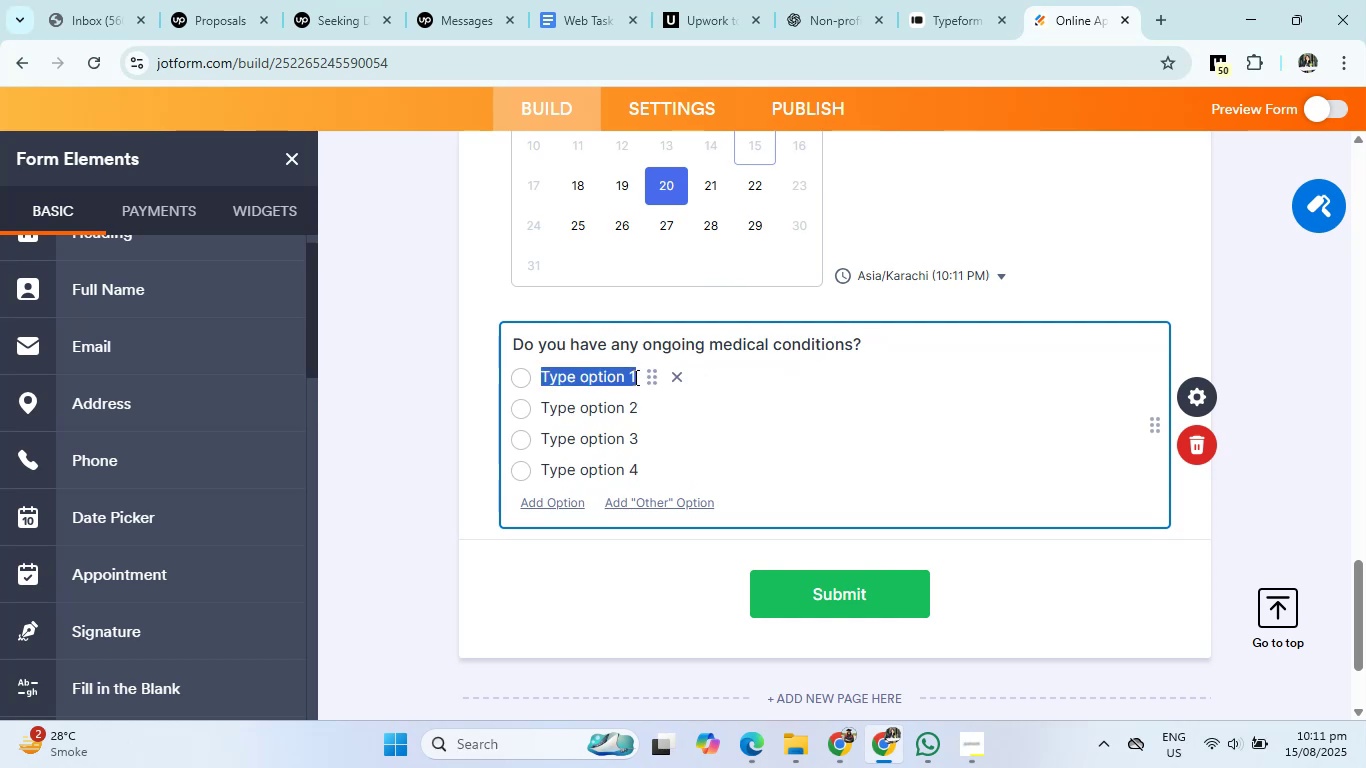 
key(Backspace)
type(No)
 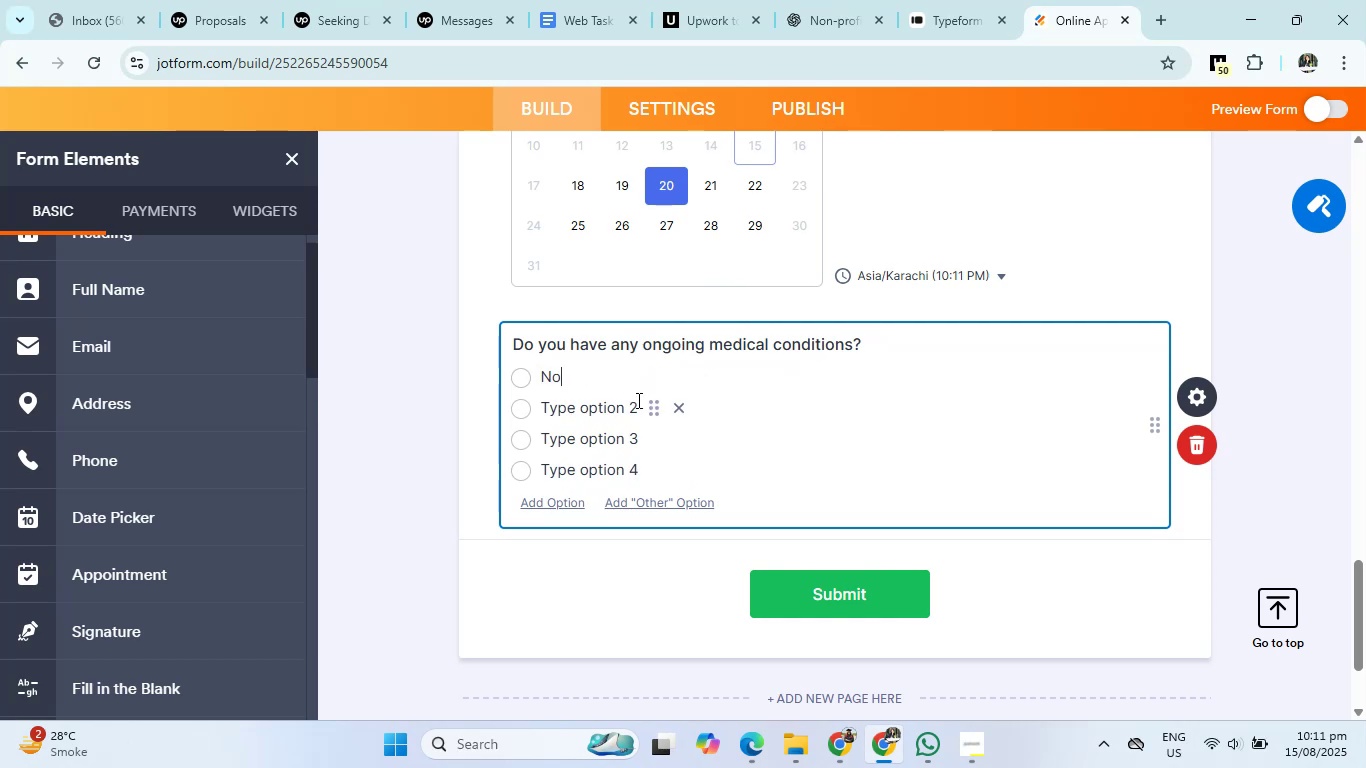 
left_click([639, 402])
 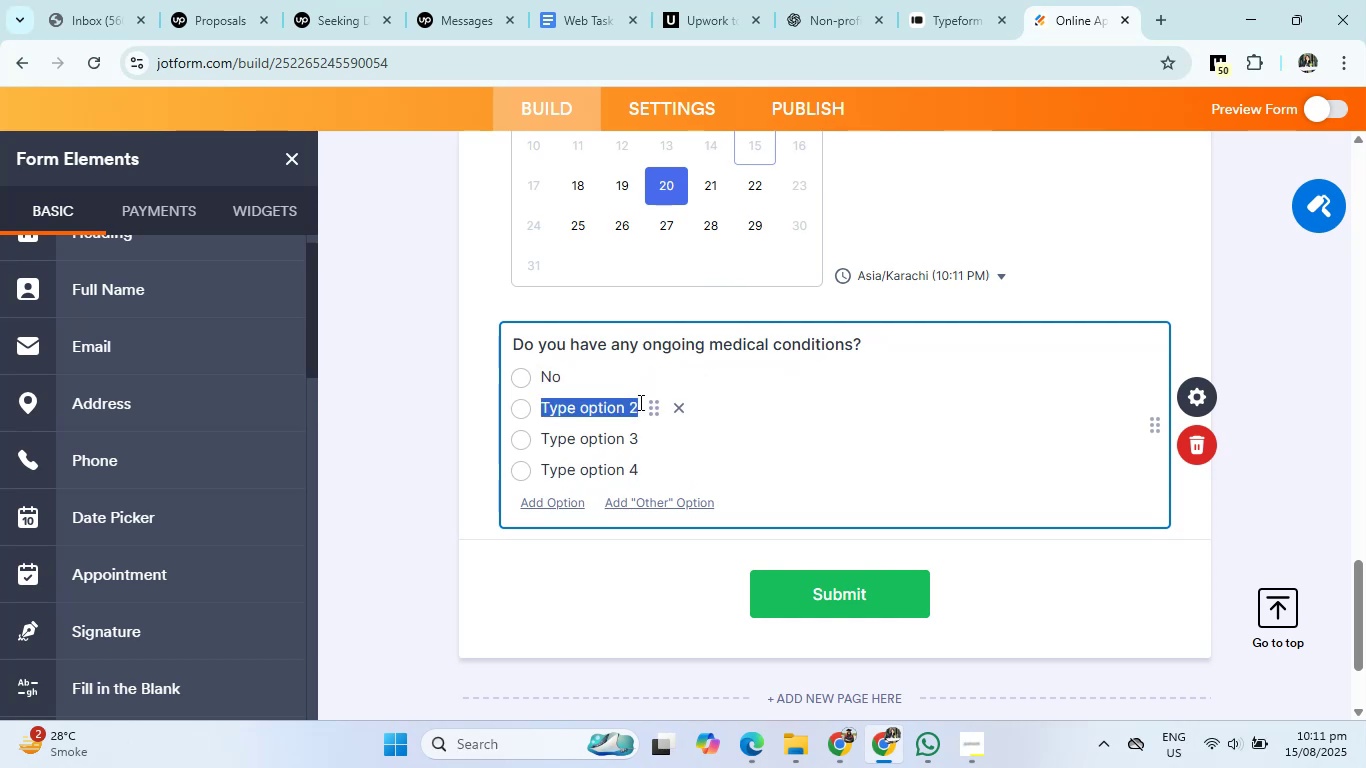 
key(Backspace)
type(Yes)
 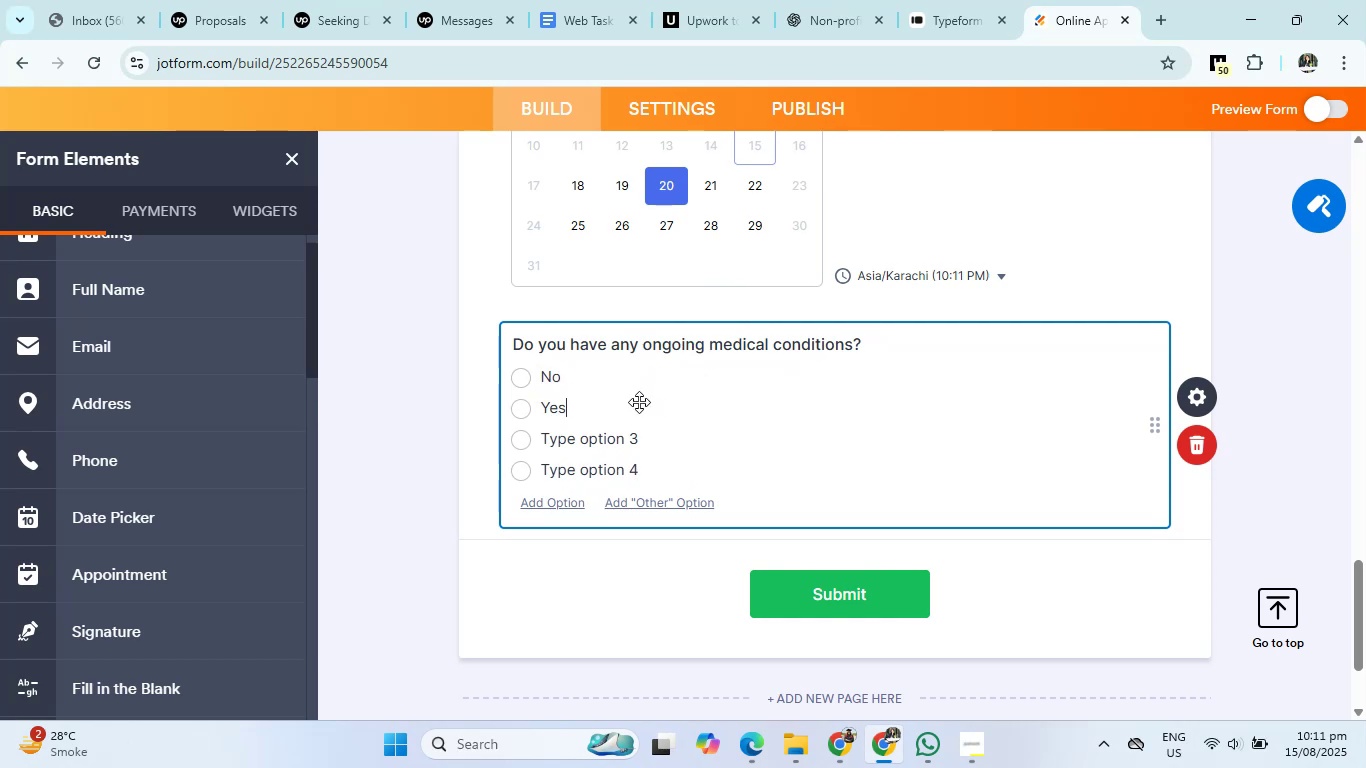 
left_click([657, 443])
 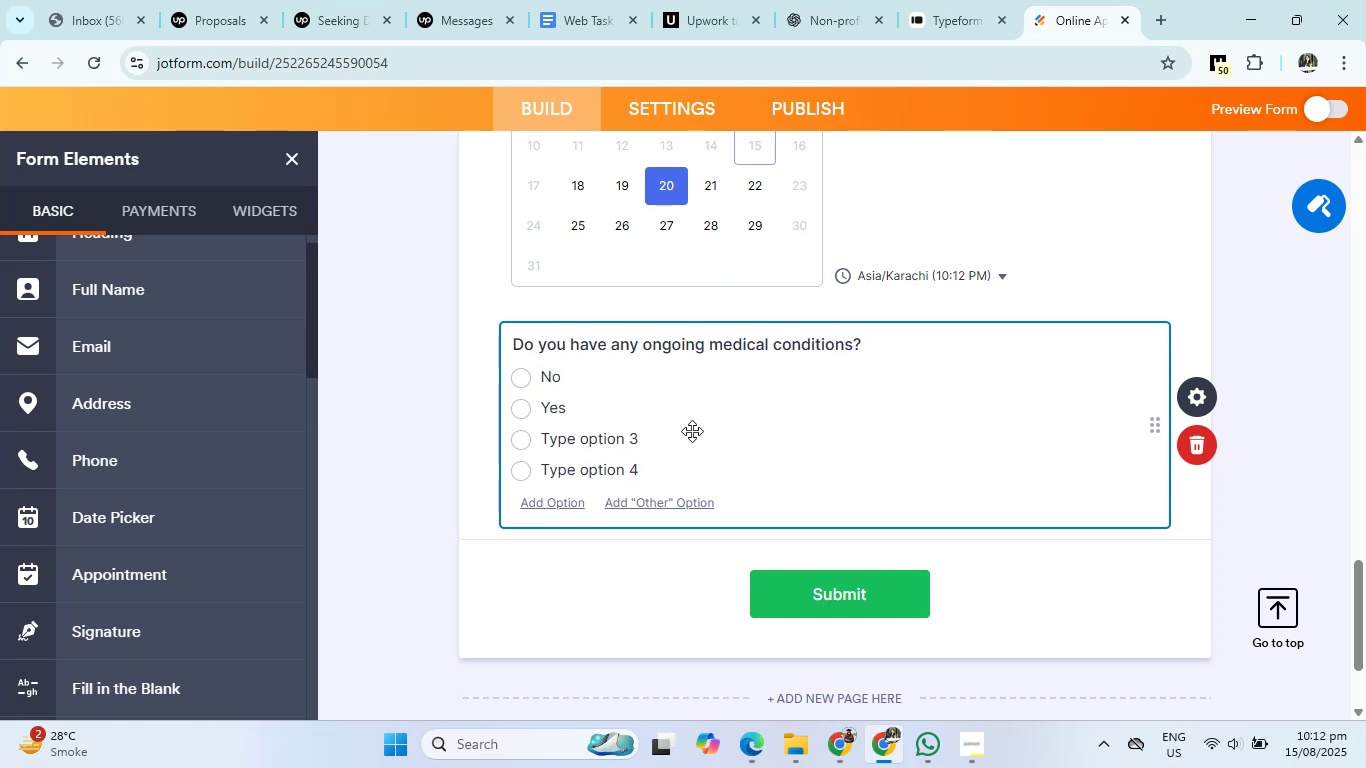 
left_click([680, 431])
 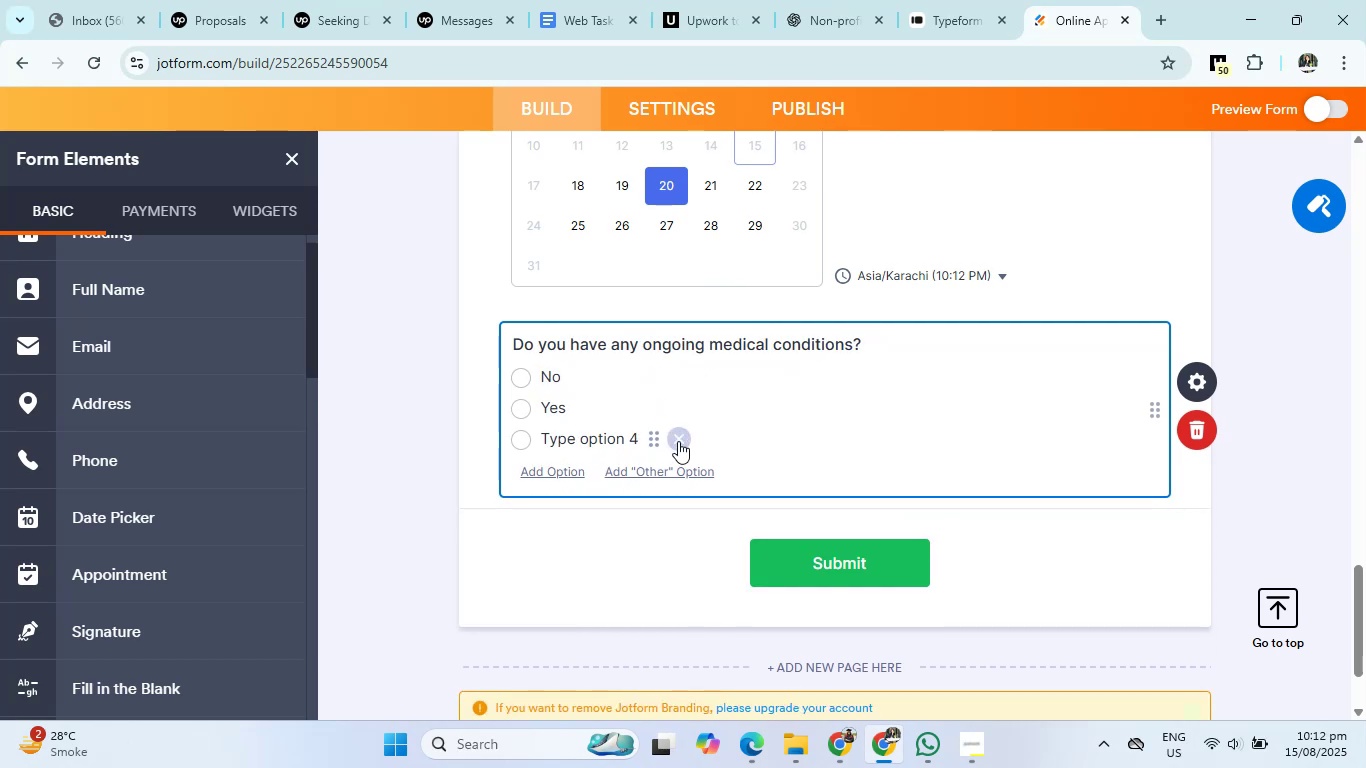 
left_click([678, 441])
 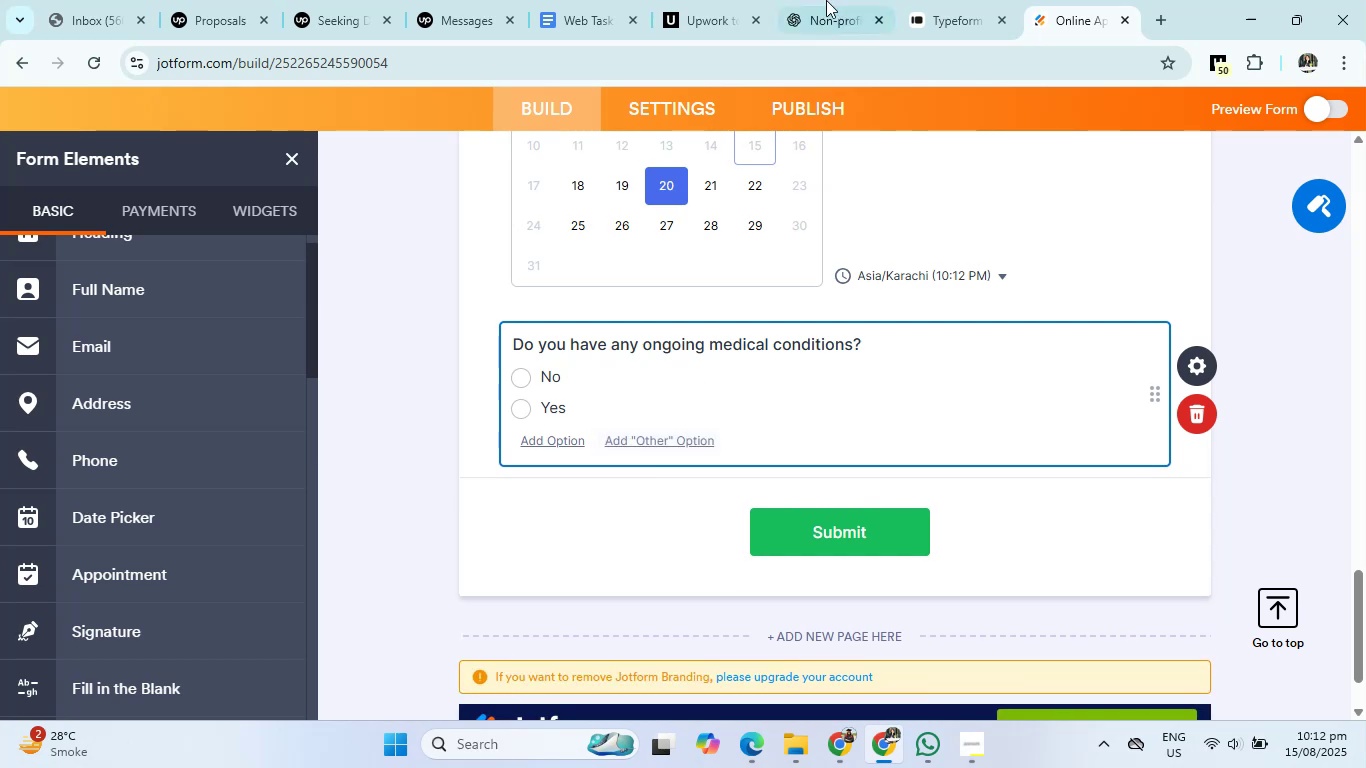 
left_click([846, 0])
 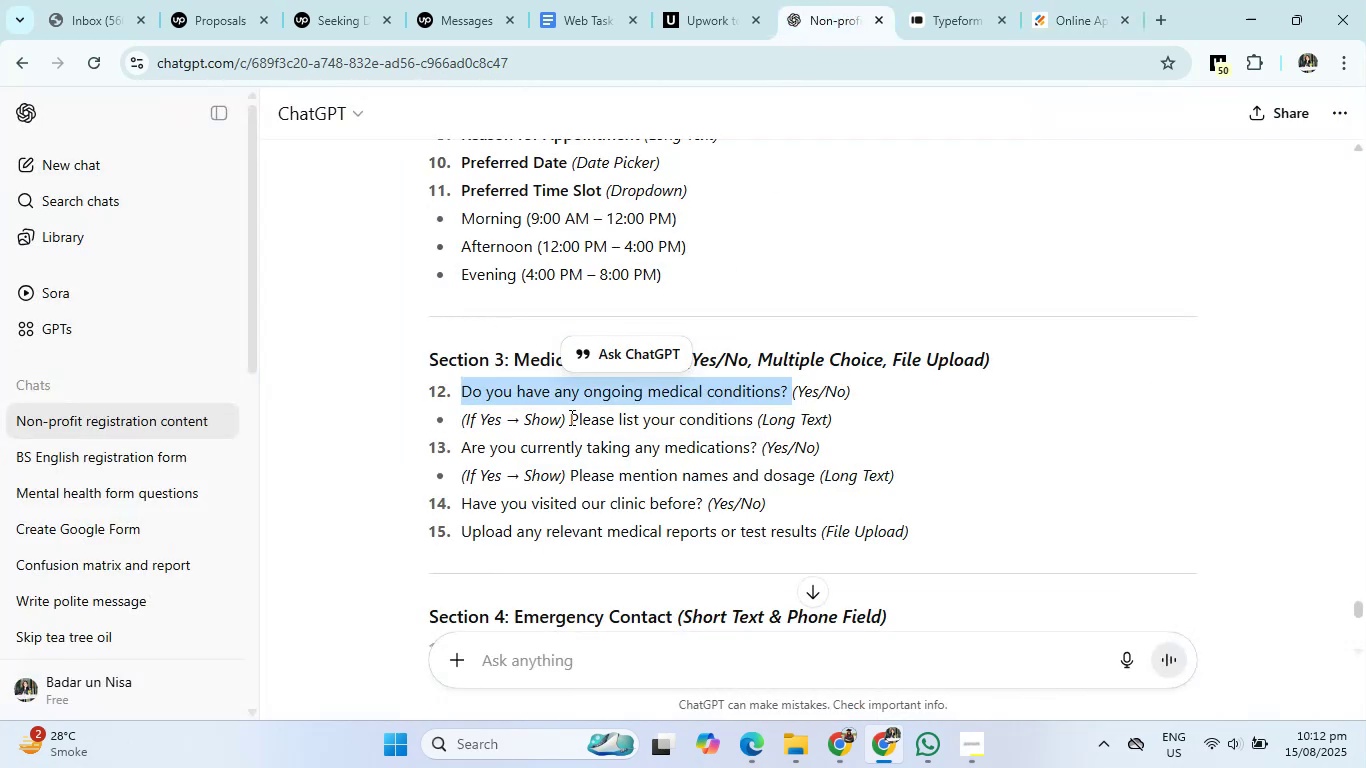 
left_click_drag(start_coordinate=[569, 418], to_coordinate=[750, 419])
 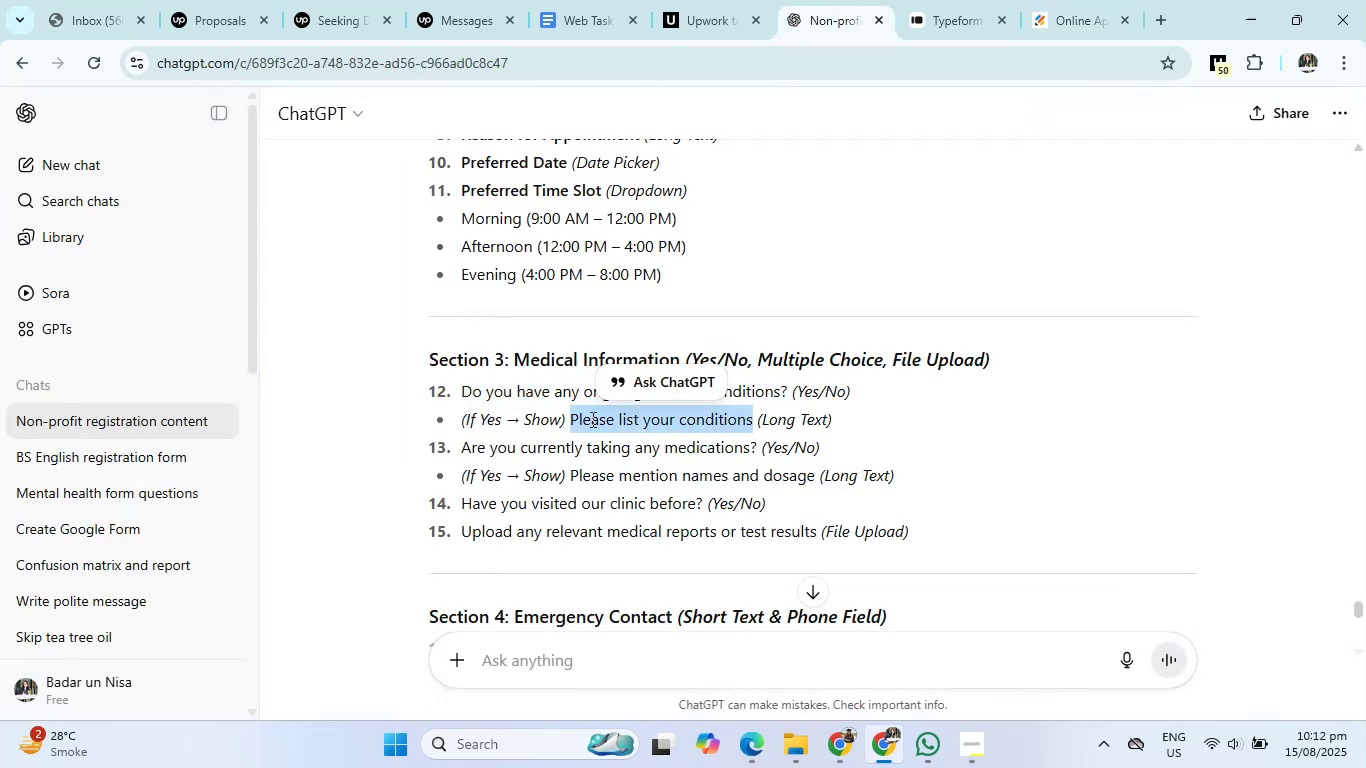 
left_click([591, 419])
 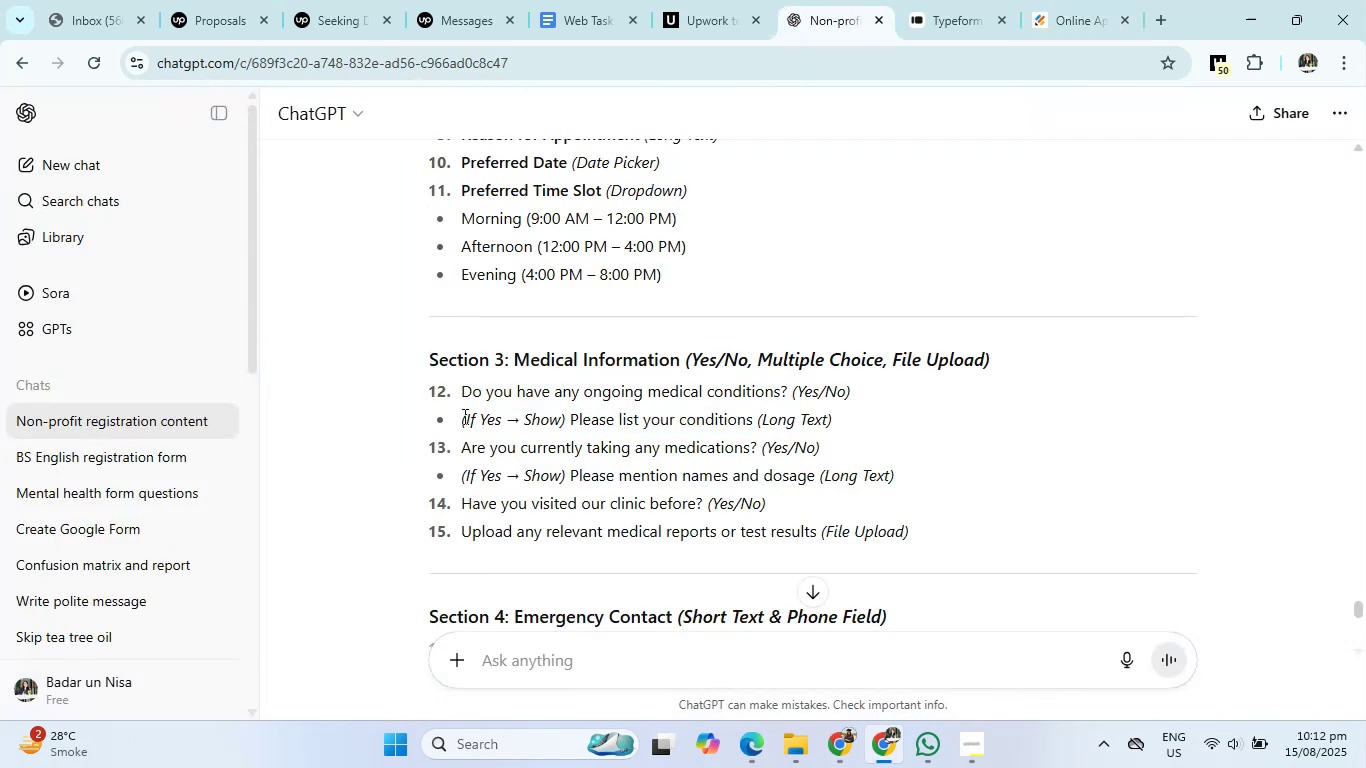 
left_click_drag(start_coordinate=[455, 418], to_coordinate=[753, 426])
 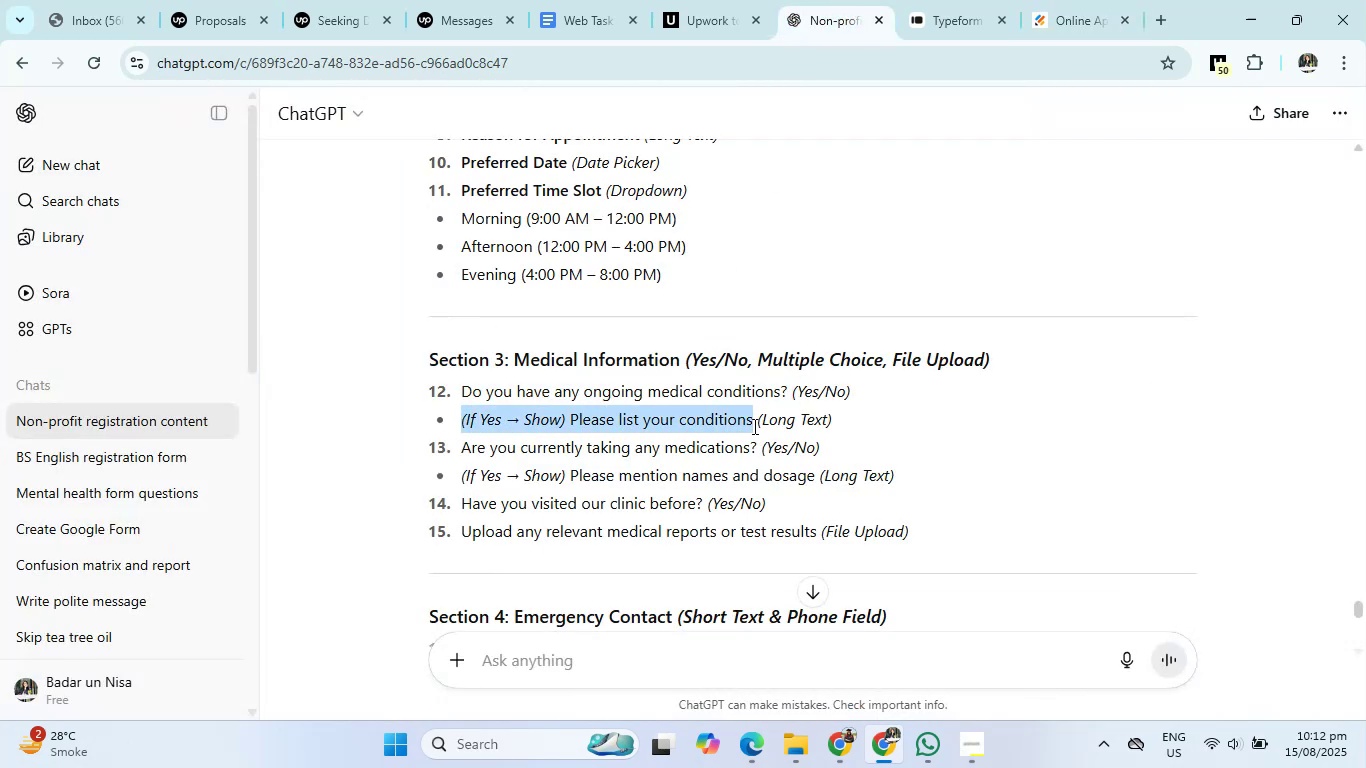 
key(Control+C)
 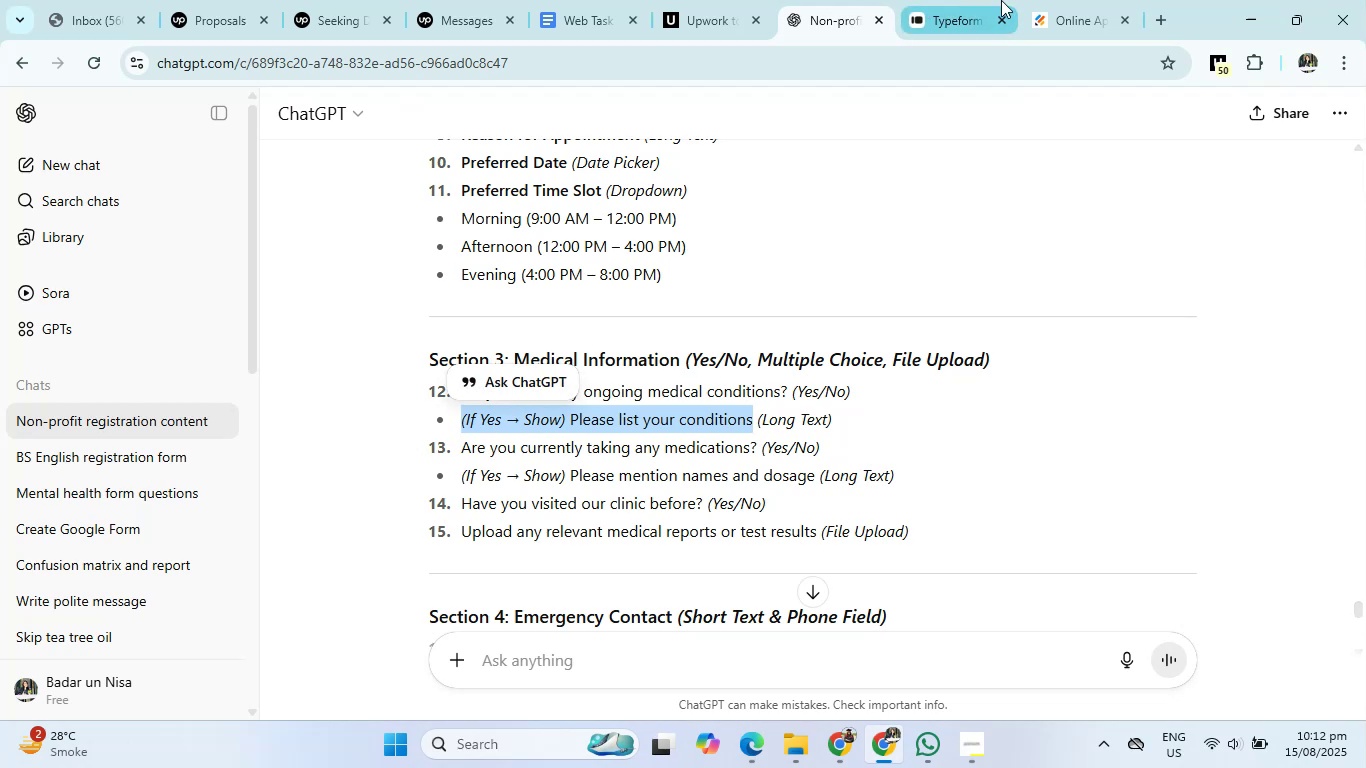 
left_click([1074, 0])
 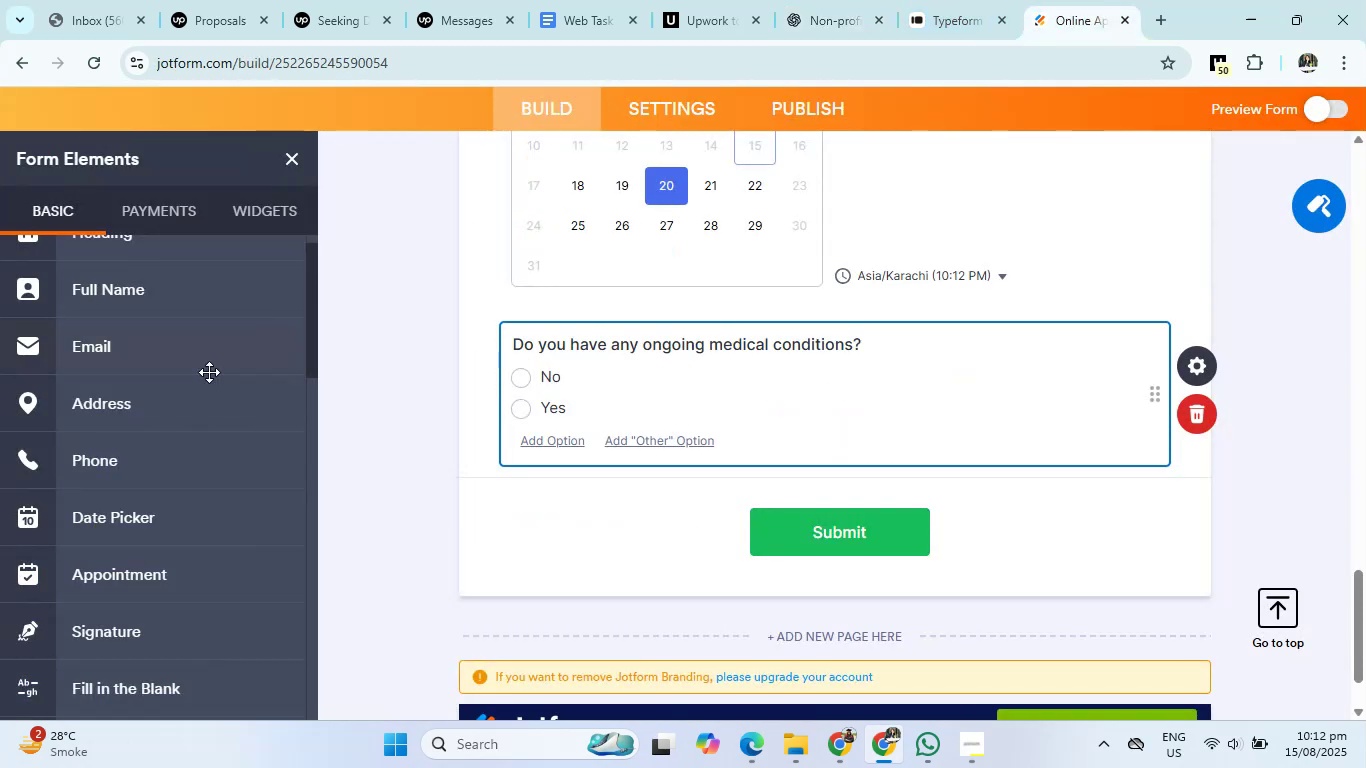 
scroll: coordinate [156, 416], scroll_direction: down, amount: 5.0
 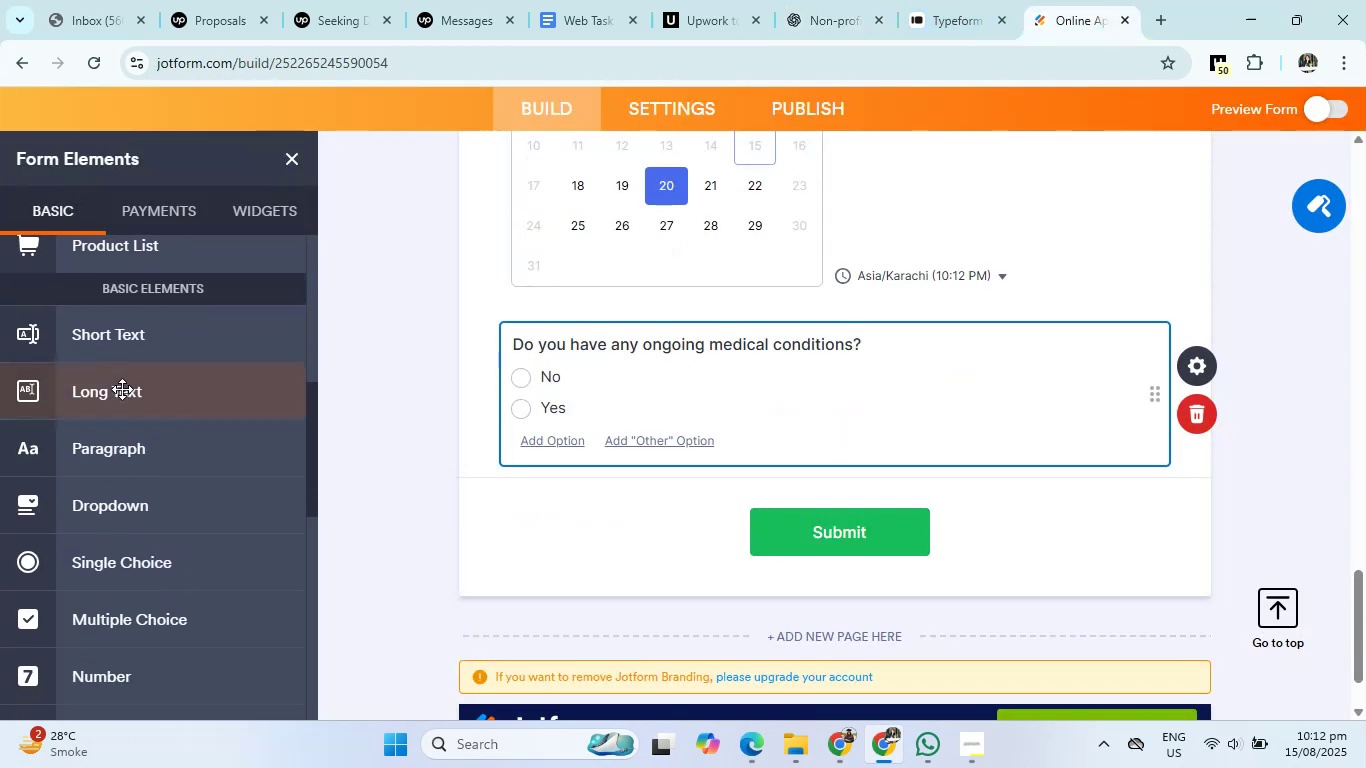 
left_click([122, 389])
 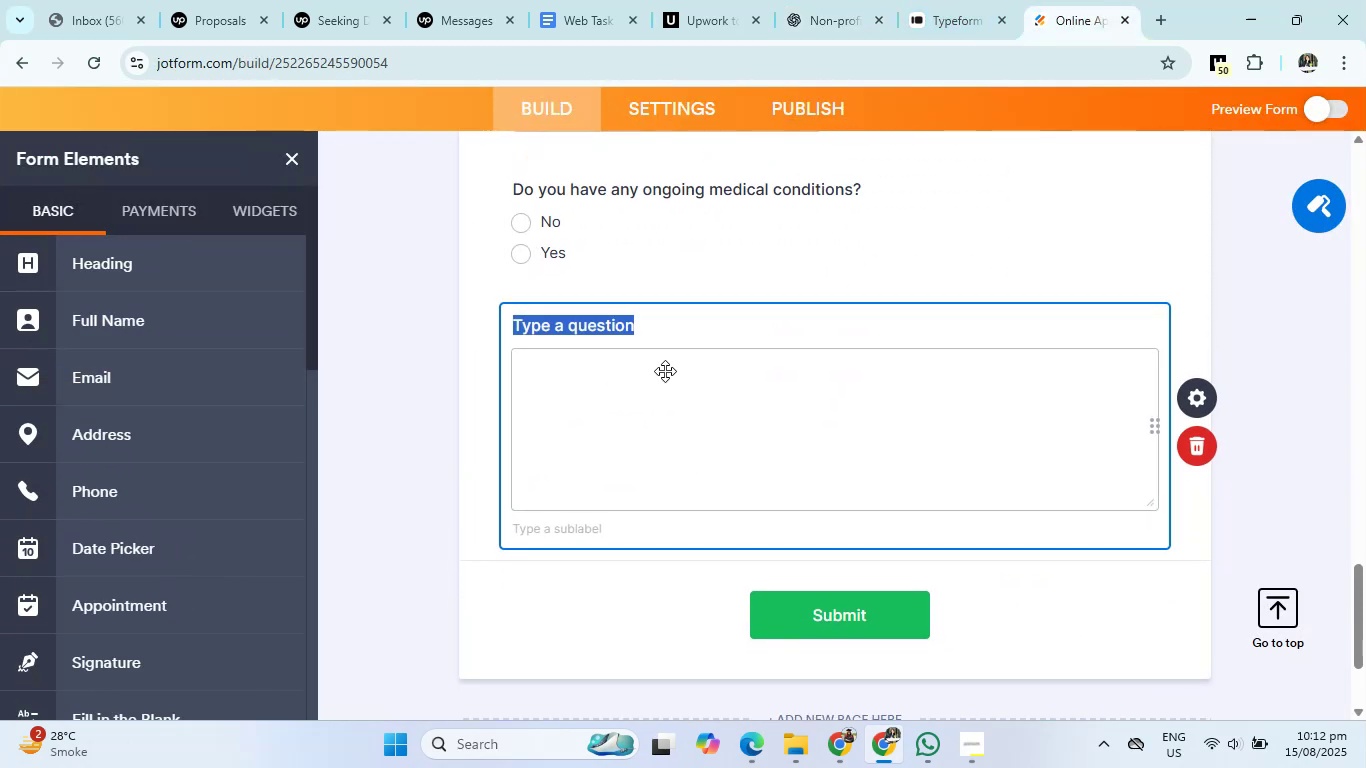 
key(Backspace)
 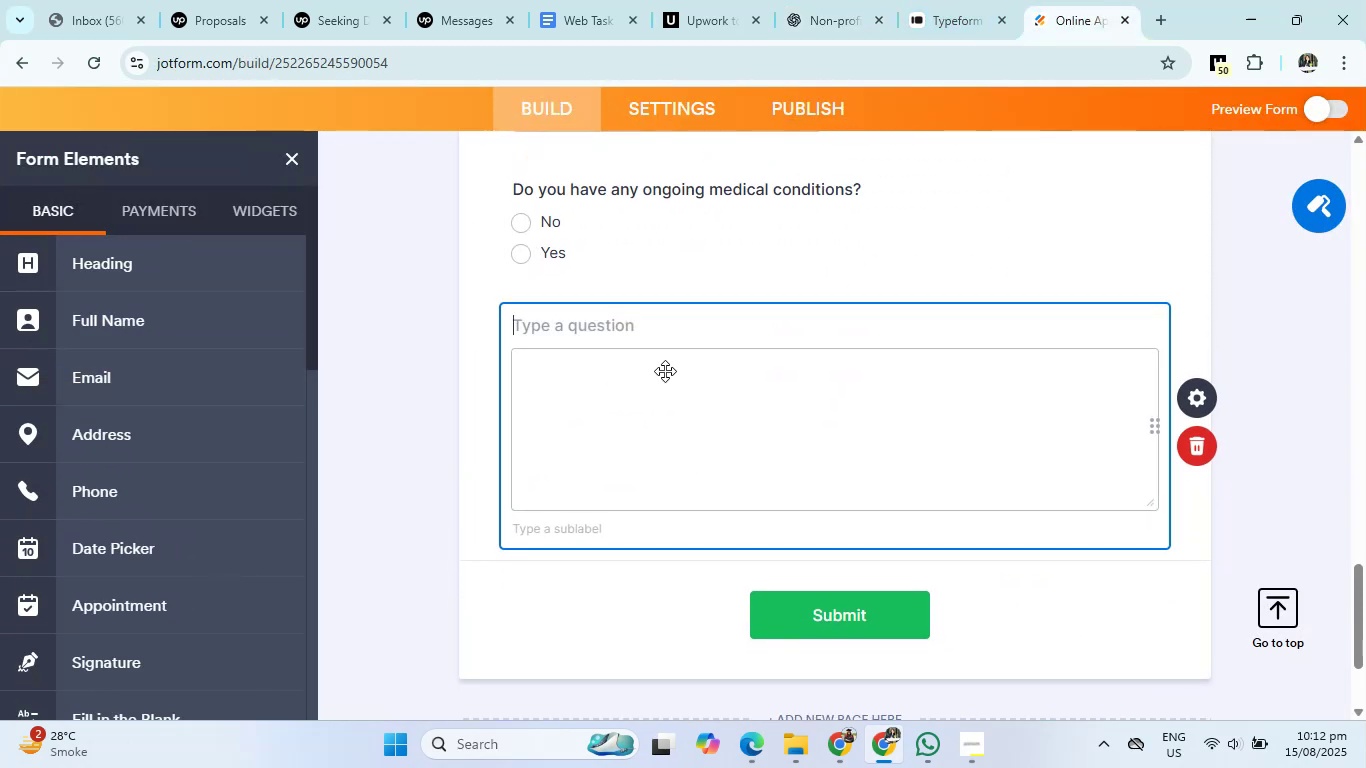 
key(Control+V)
 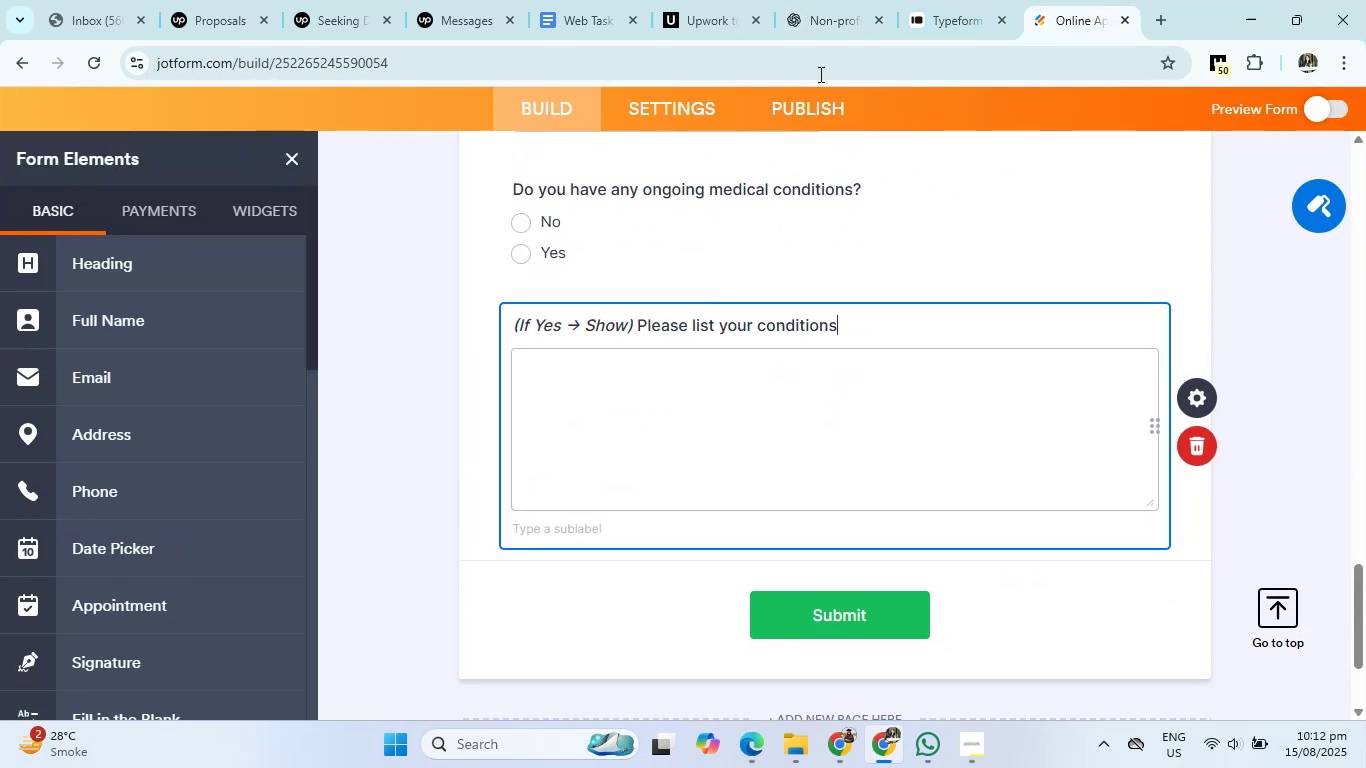 
left_click([875, 0])
 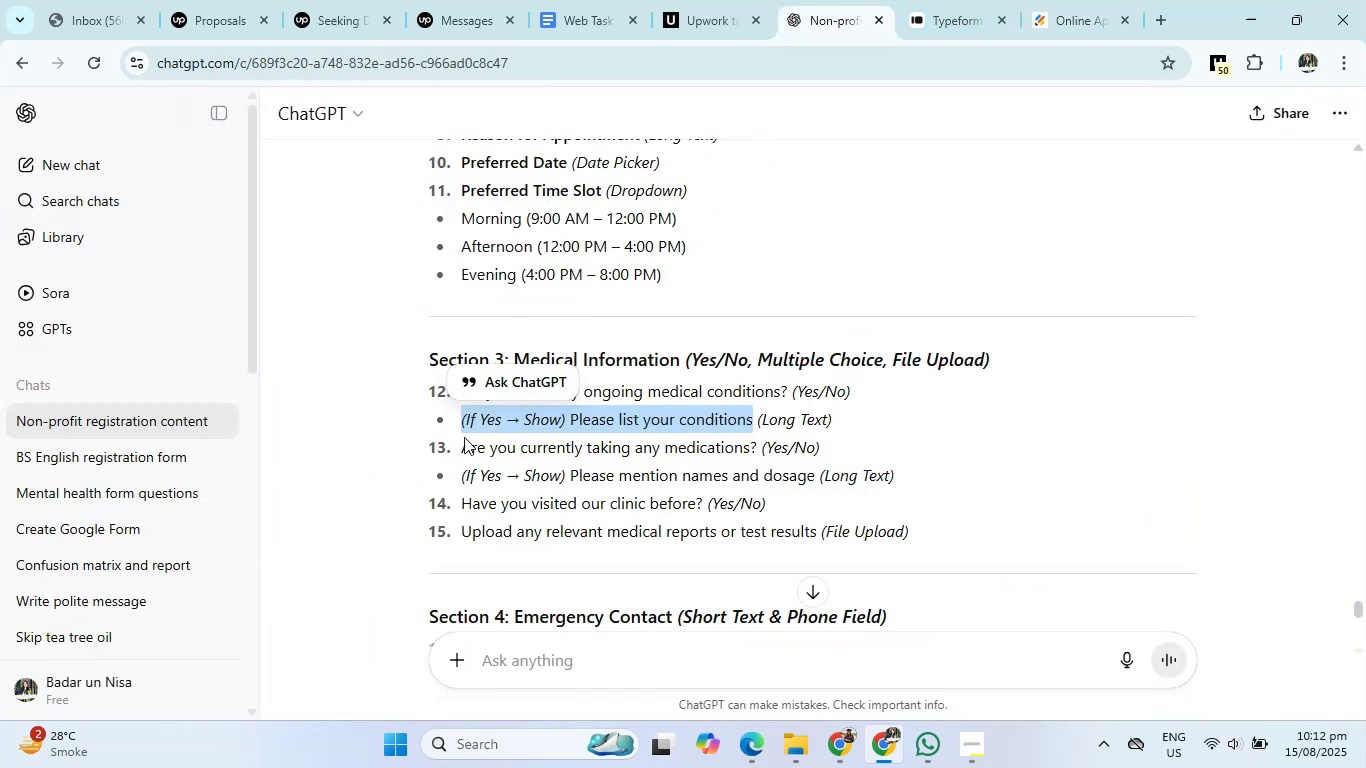 
left_click_drag(start_coordinate=[457, 445], to_coordinate=[760, 451])
 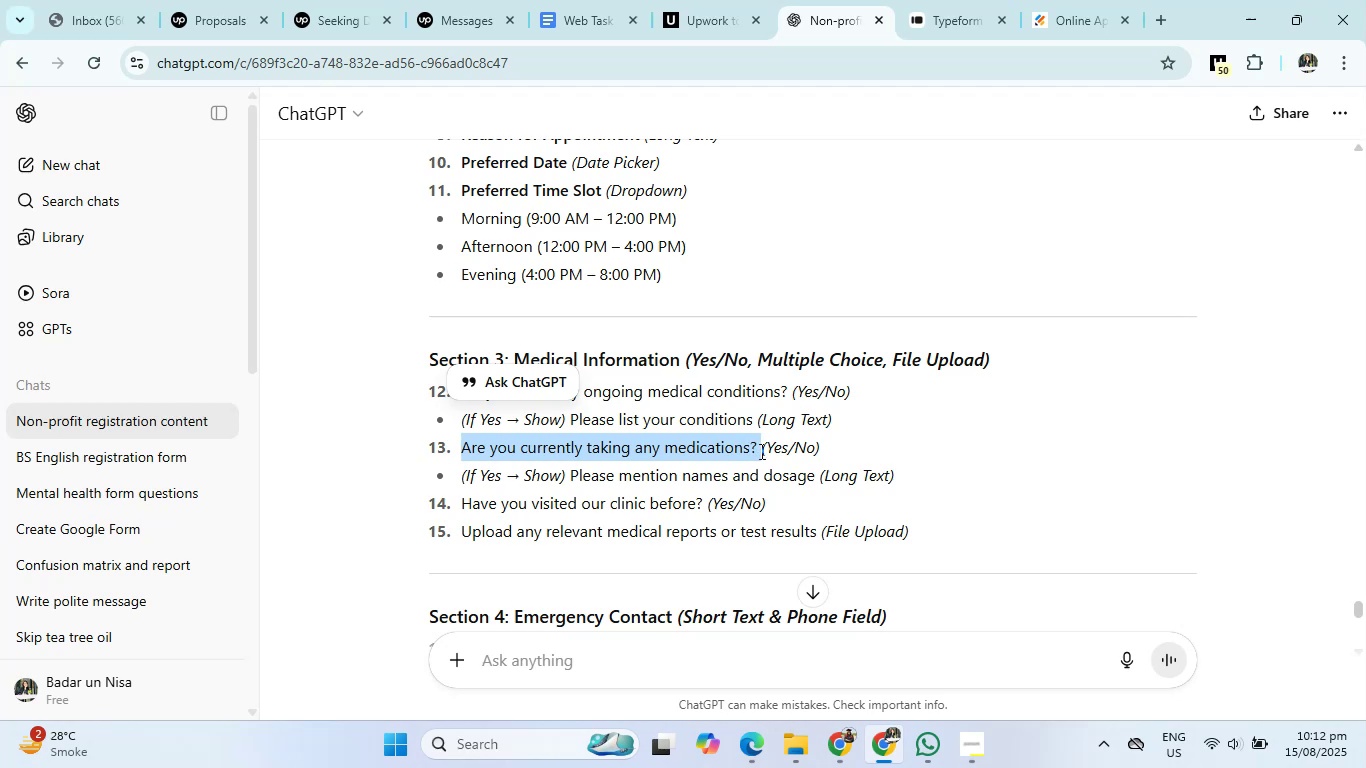 
key(Control+C)
 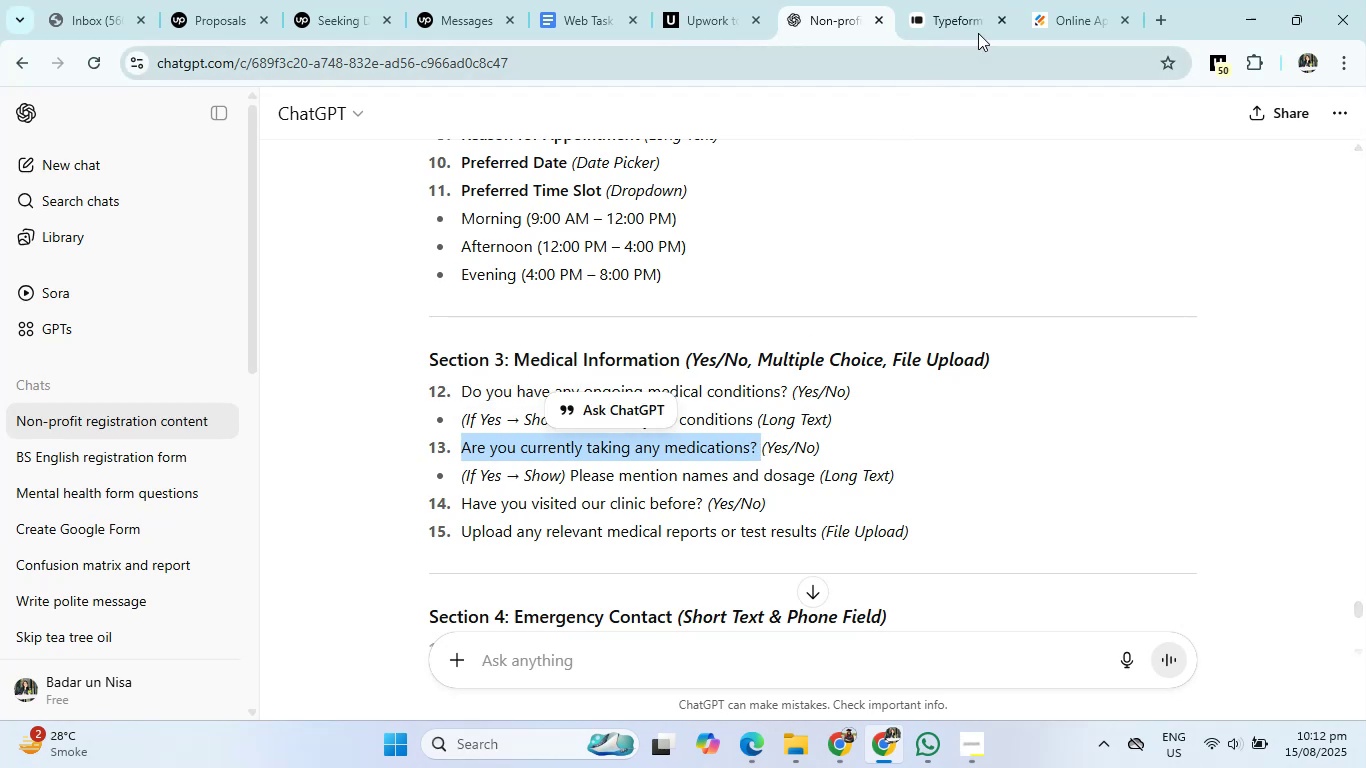 
left_click([1091, 0])
 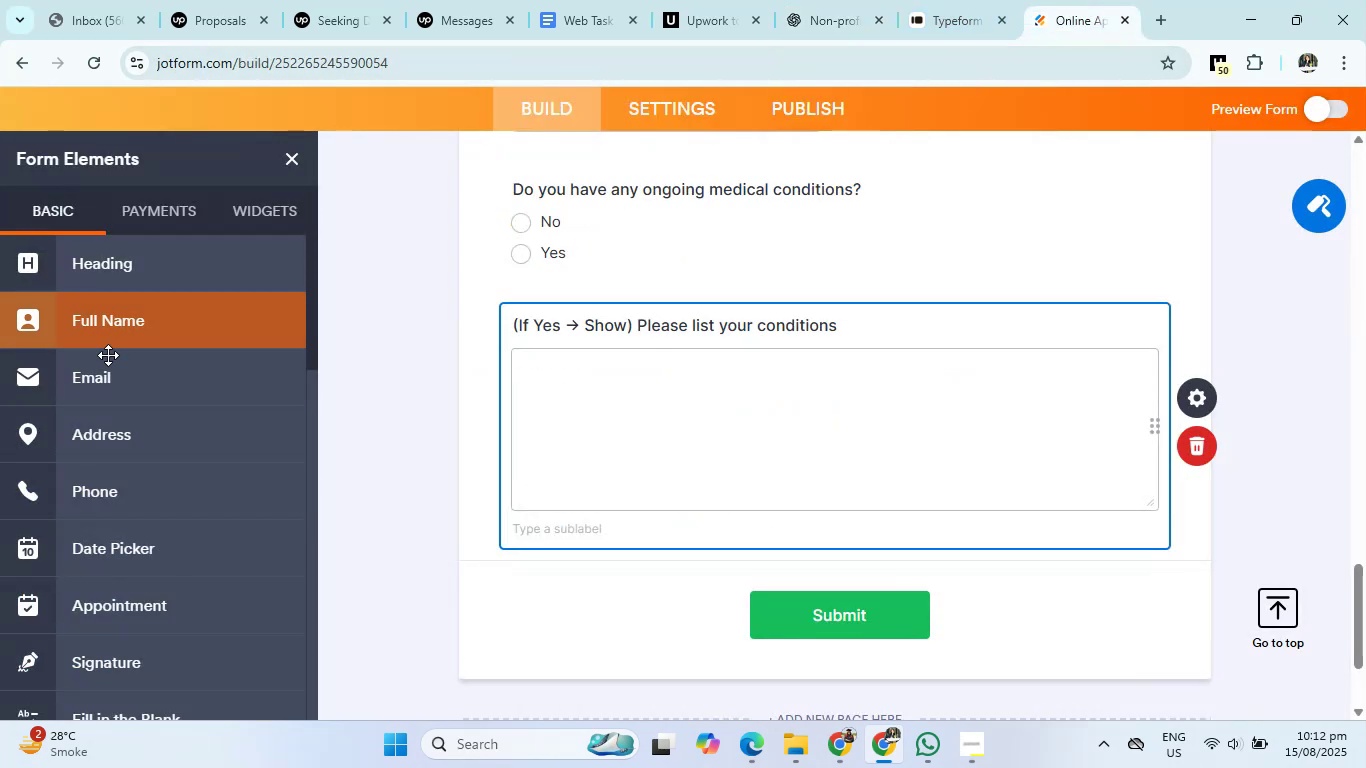 
scroll: coordinate [96, 436], scroll_direction: down, amount: 6.0
 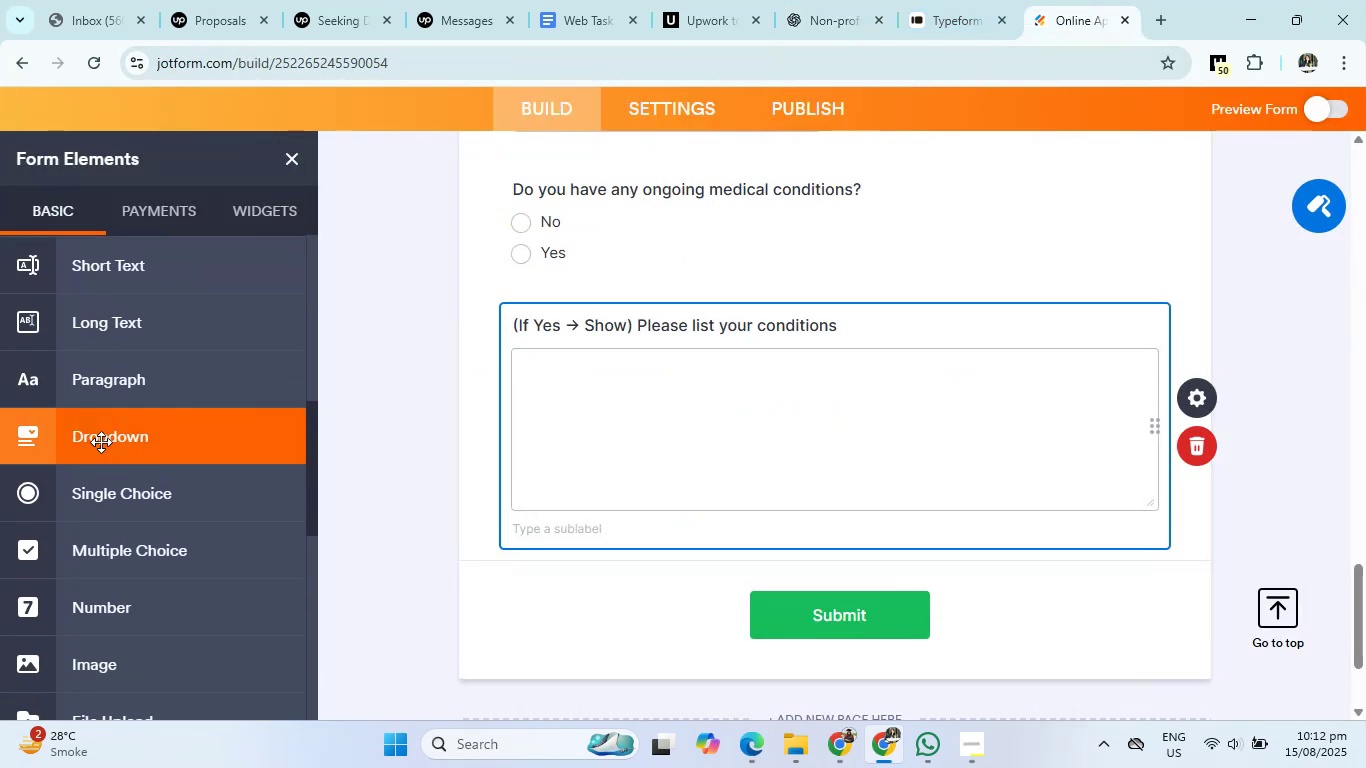 
left_click([109, 491])
 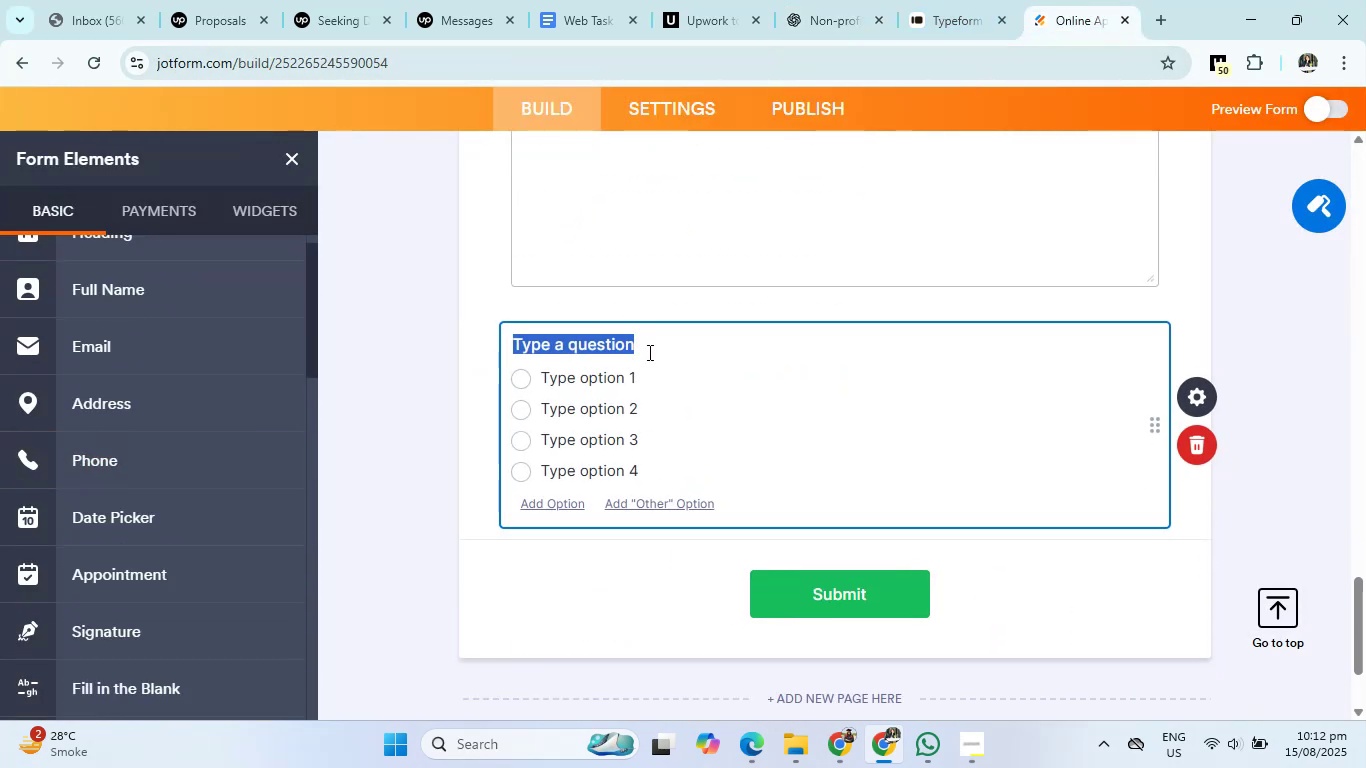 
key(Backspace)
 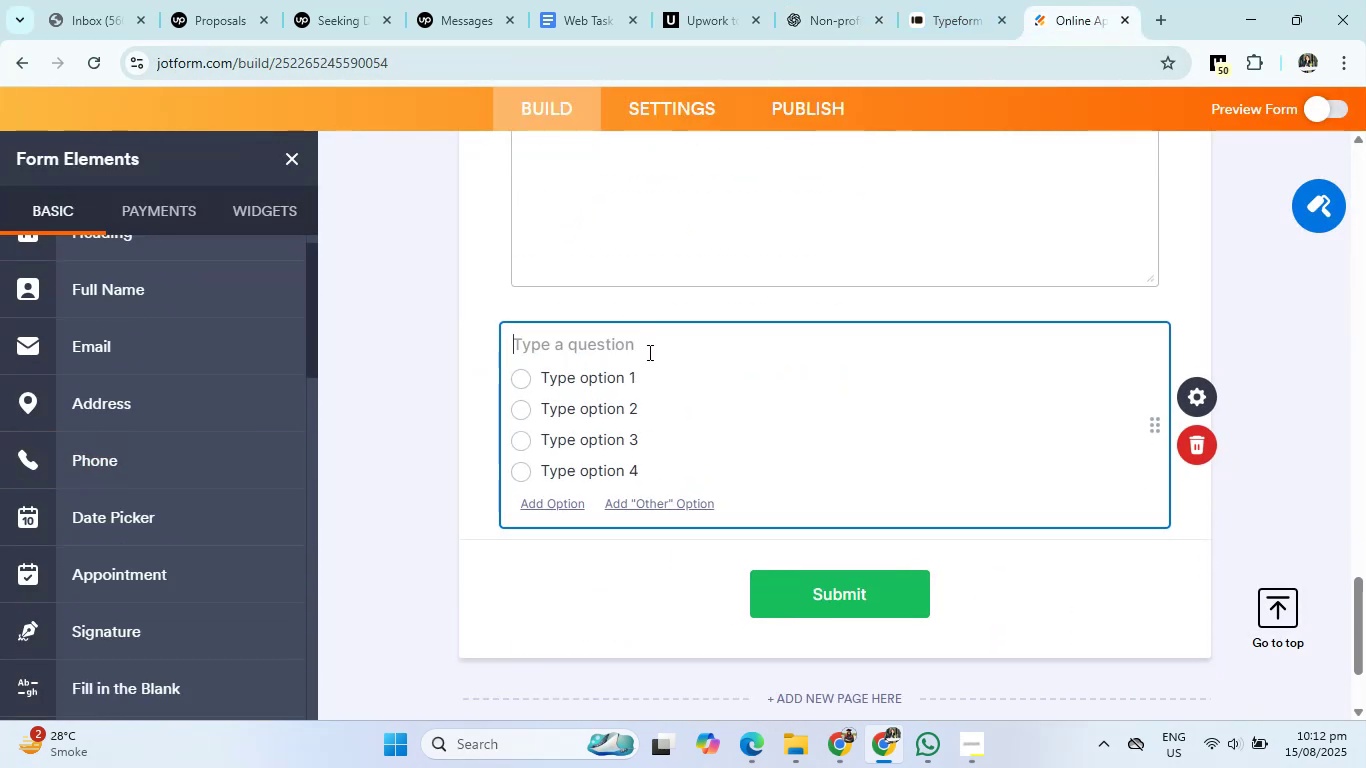 
key(Control+V)
 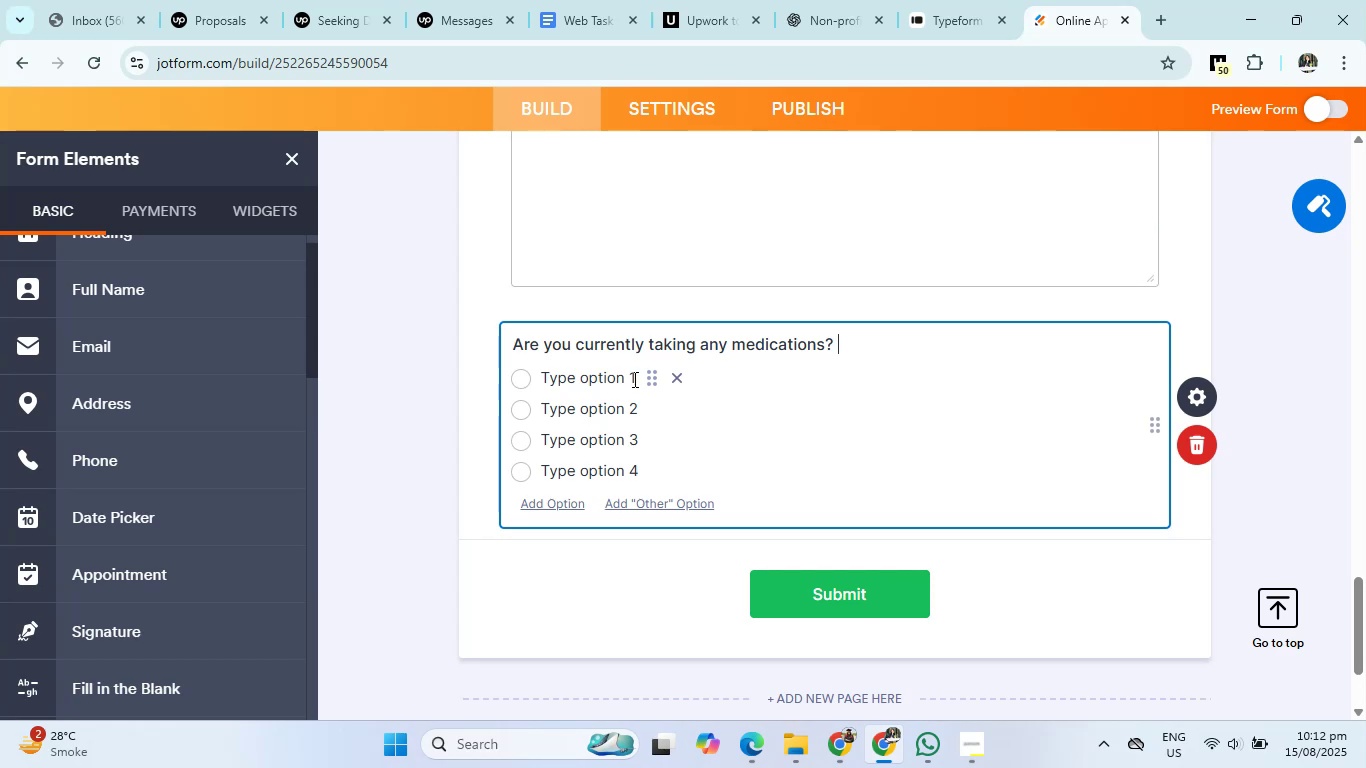 
left_click([635, 380])
 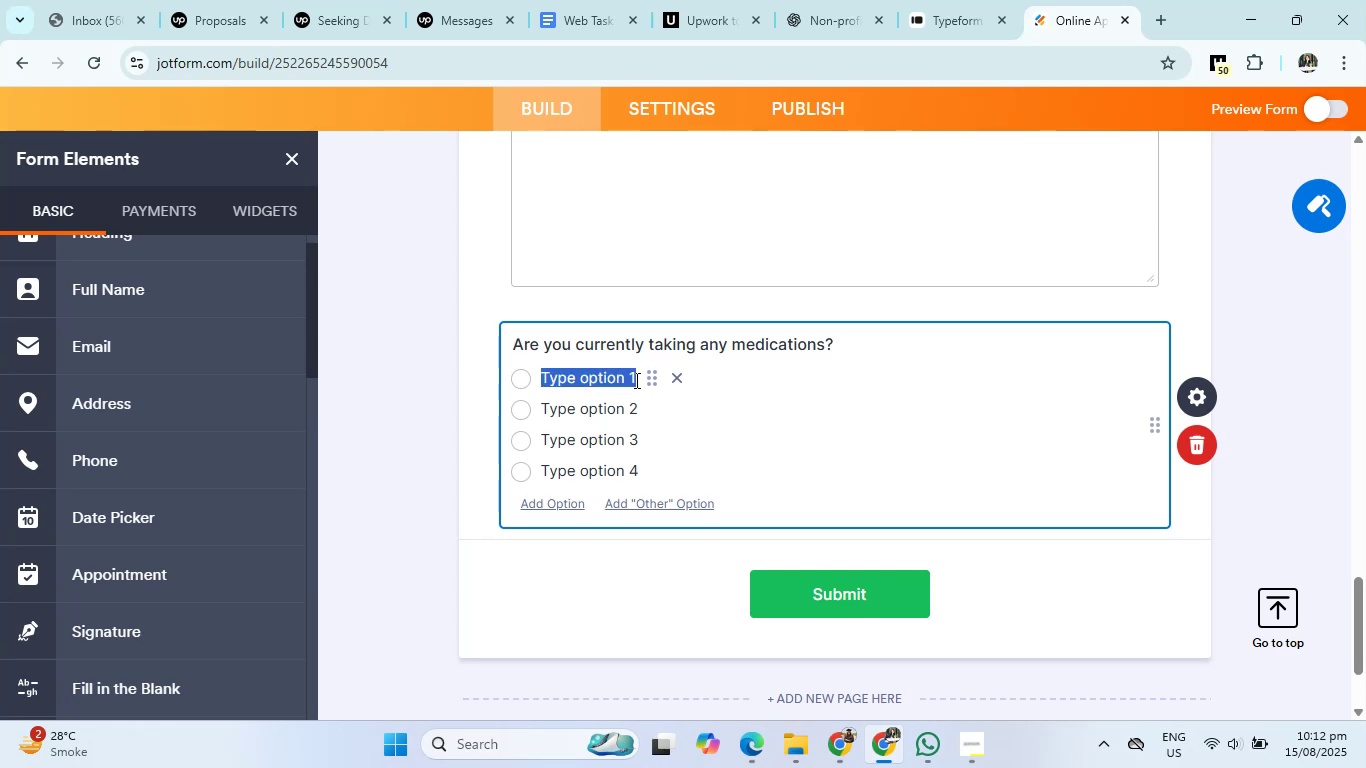 
key(Backspace)
type(Yes)
 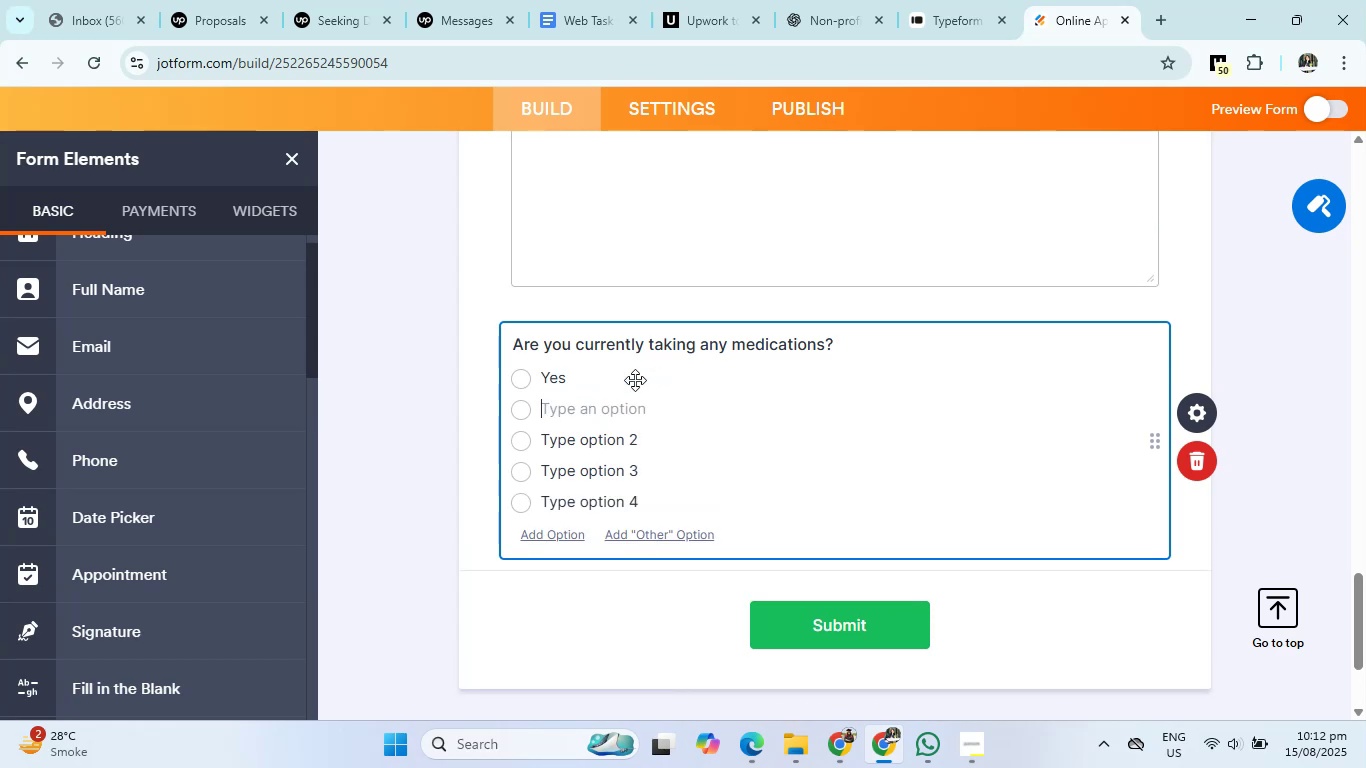 
 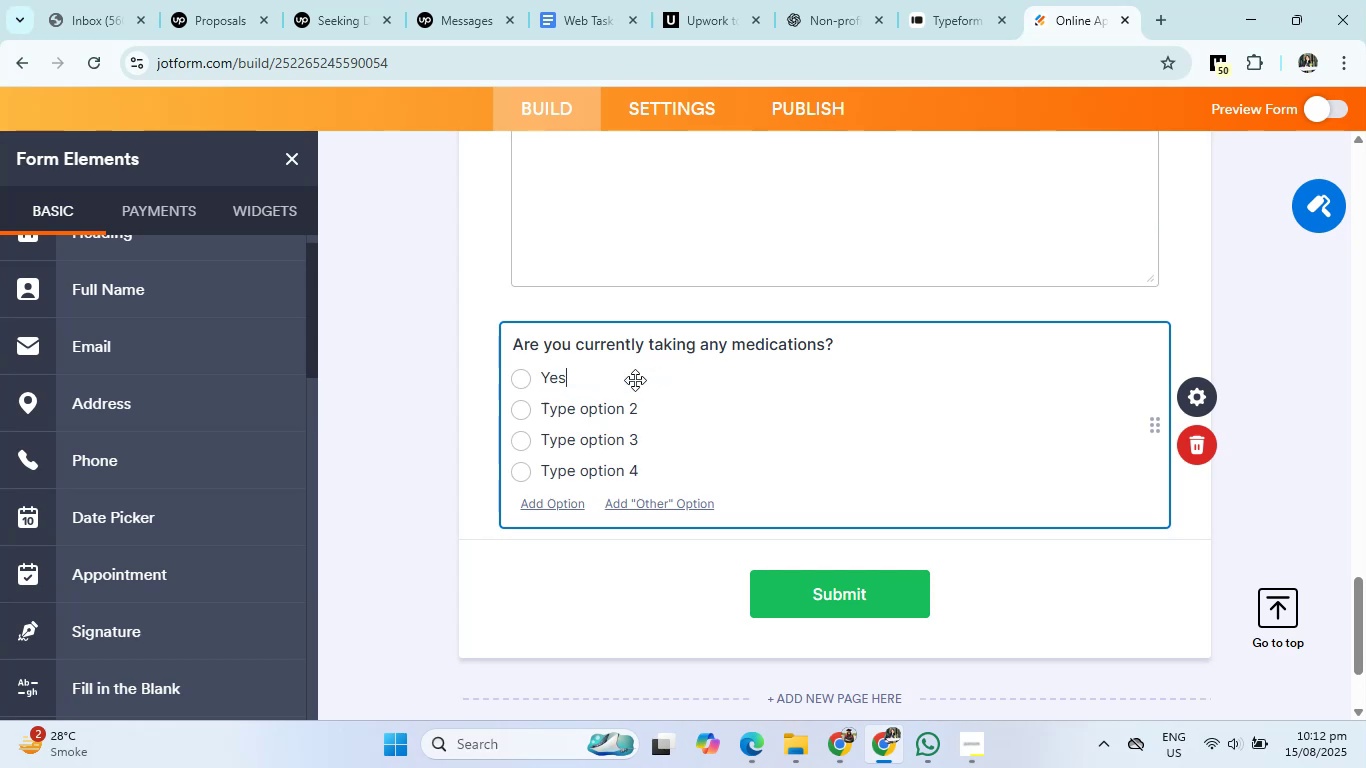 
key(Enter)
 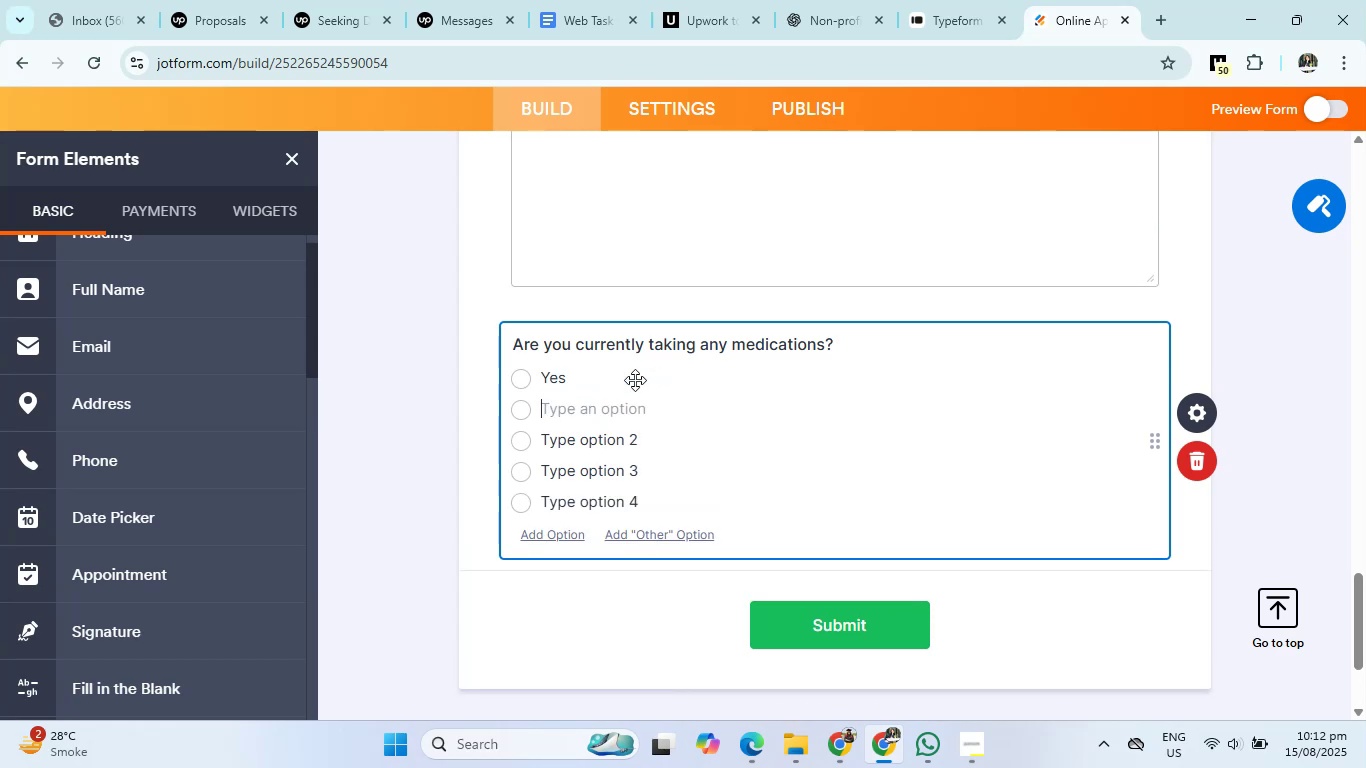 
type(No)
 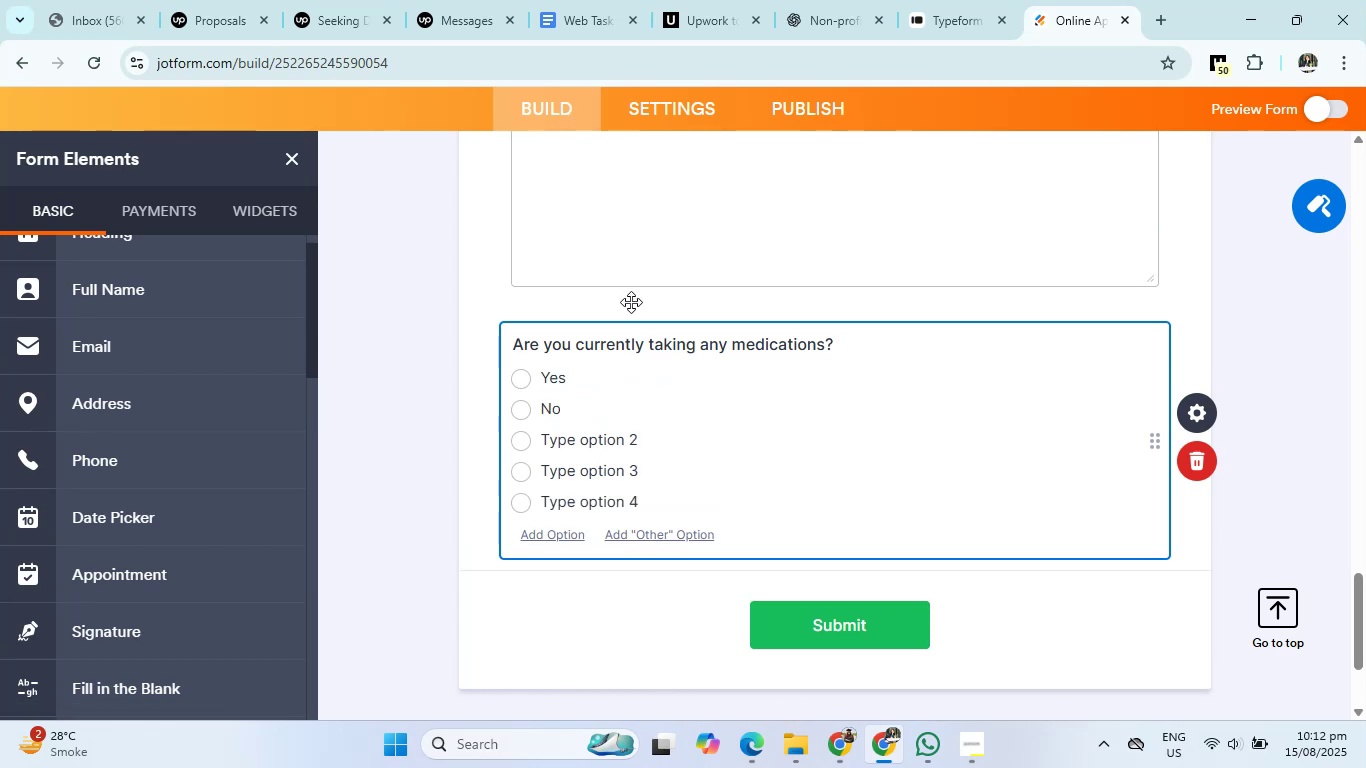 
left_click([657, 428])
 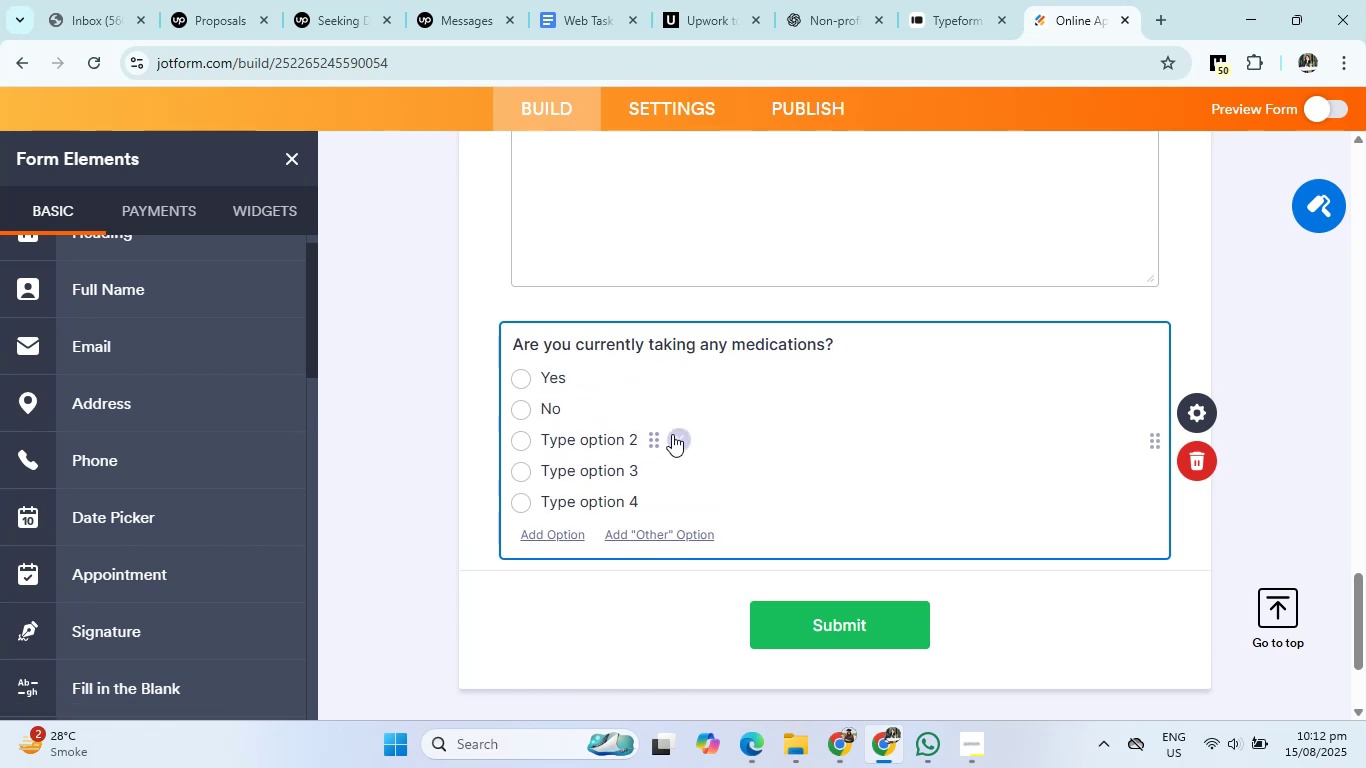 
double_click([672, 437])
 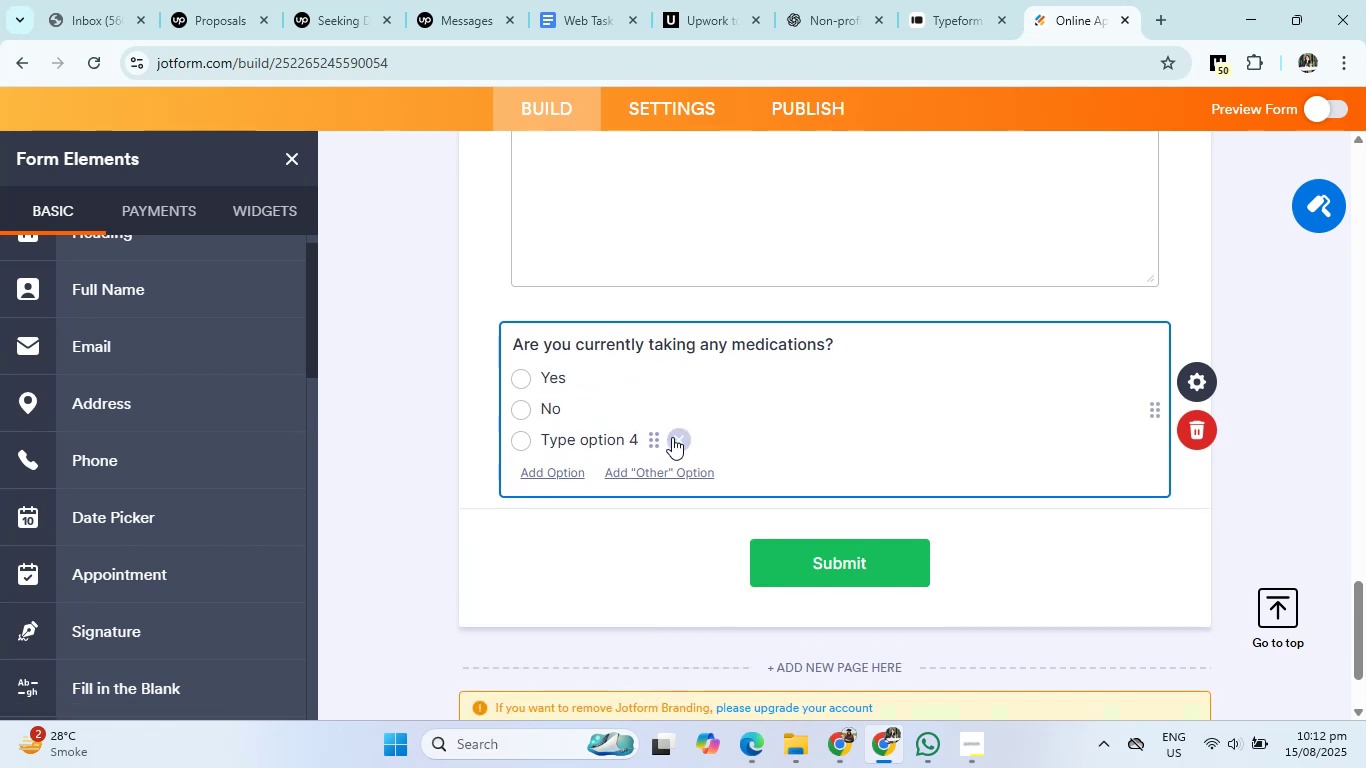 
triple_click([672, 437])
 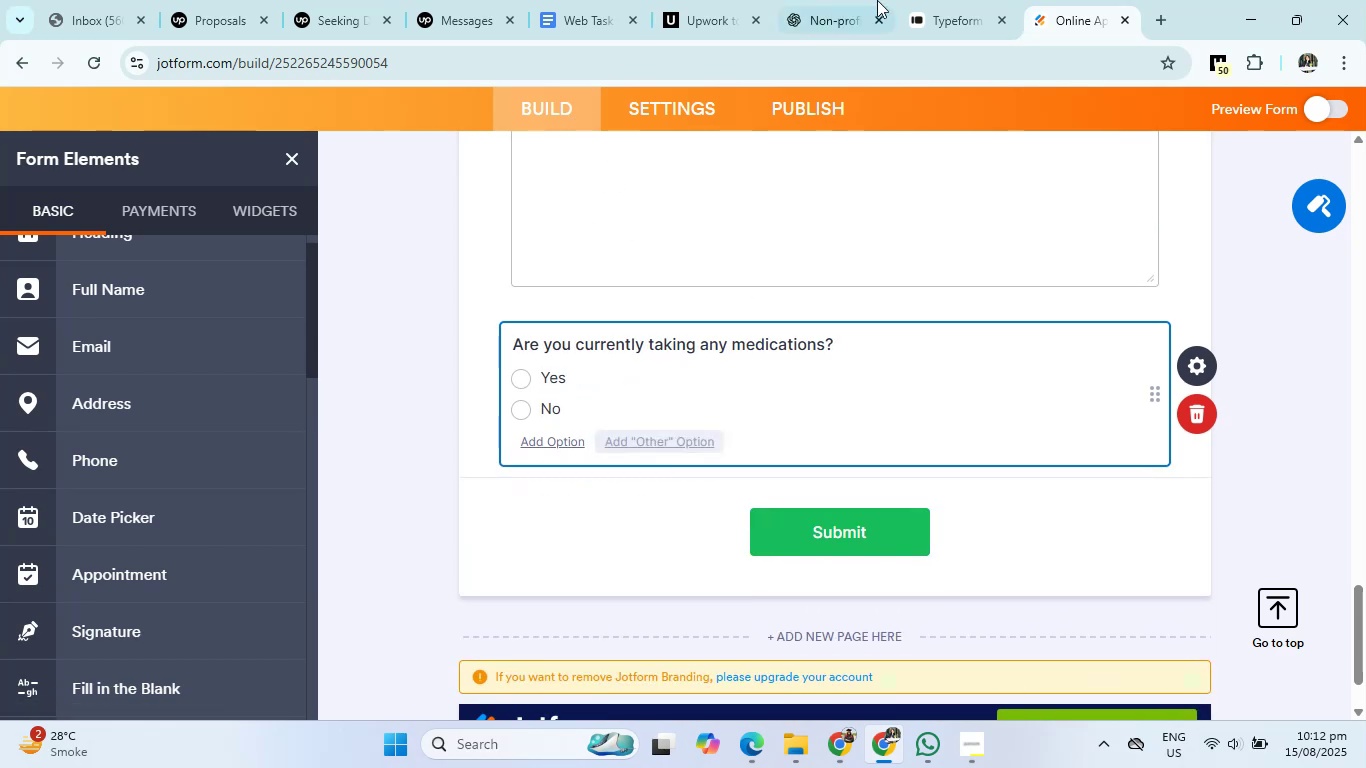 
left_click([882, 0])
 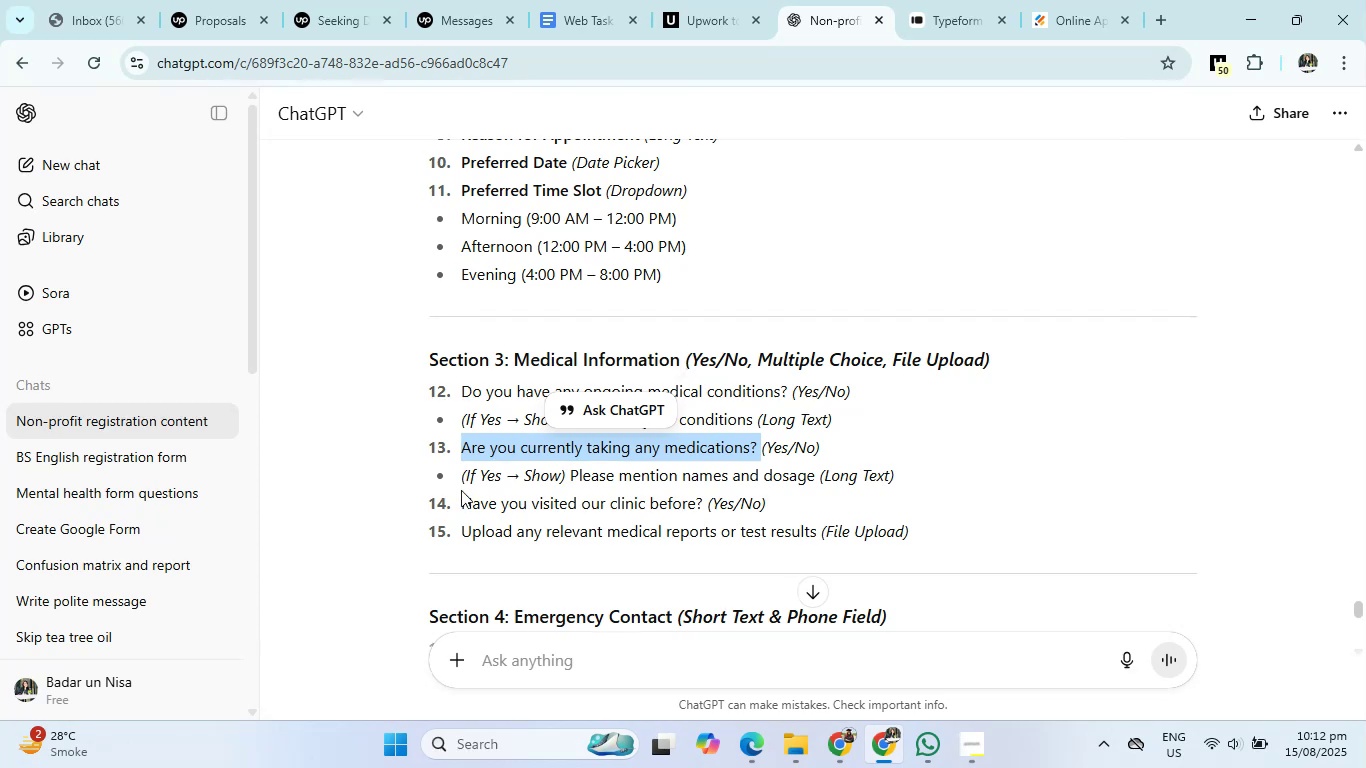 
left_click_drag(start_coordinate=[460, 475], to_coordinate=[811, 477])
 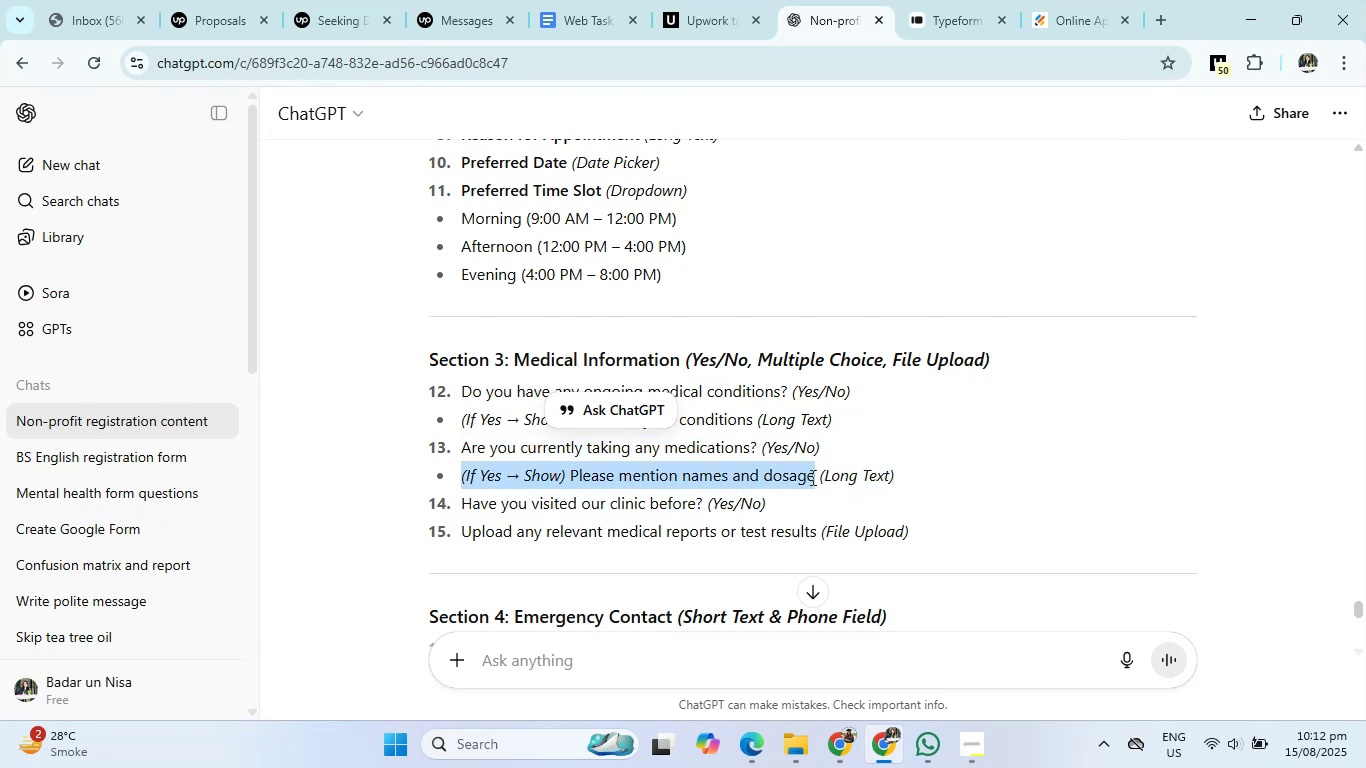 
key(Control+C)
 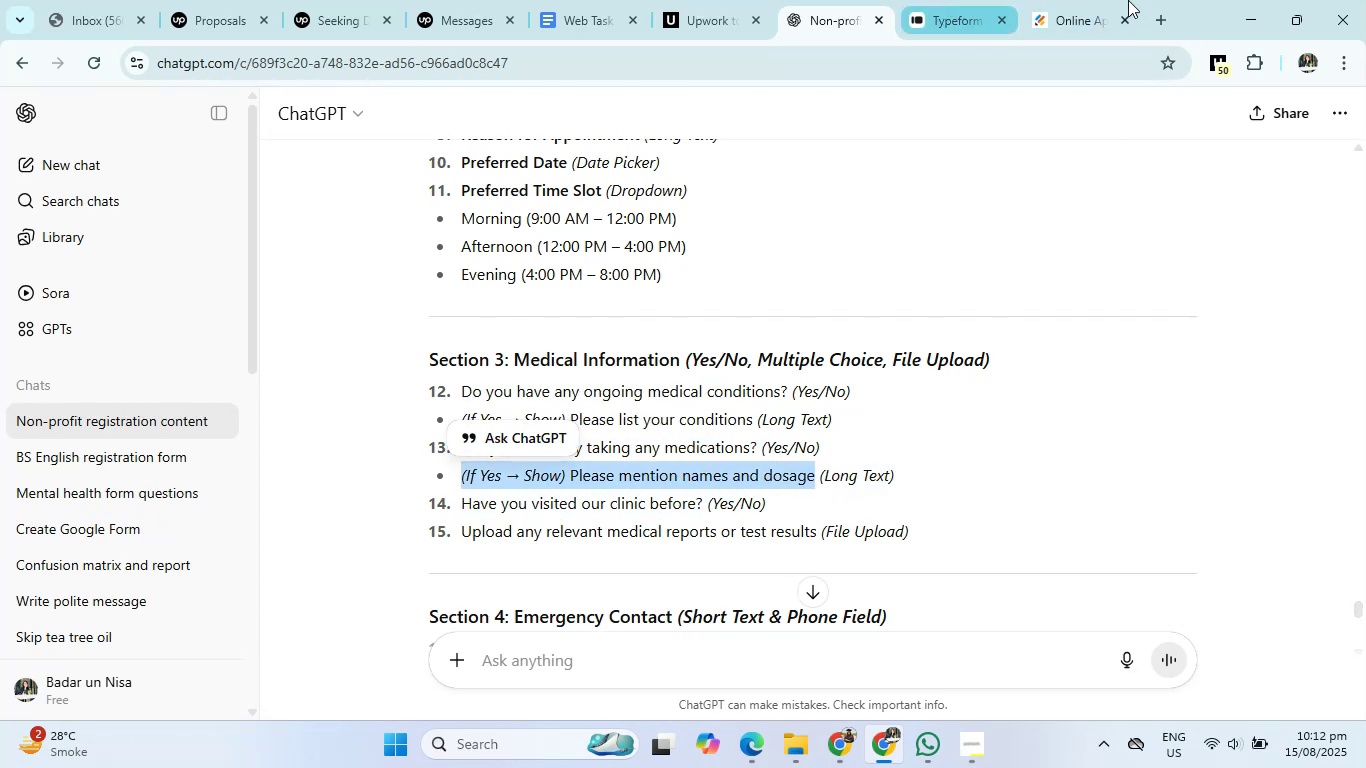 
left_click([1084, 0])
 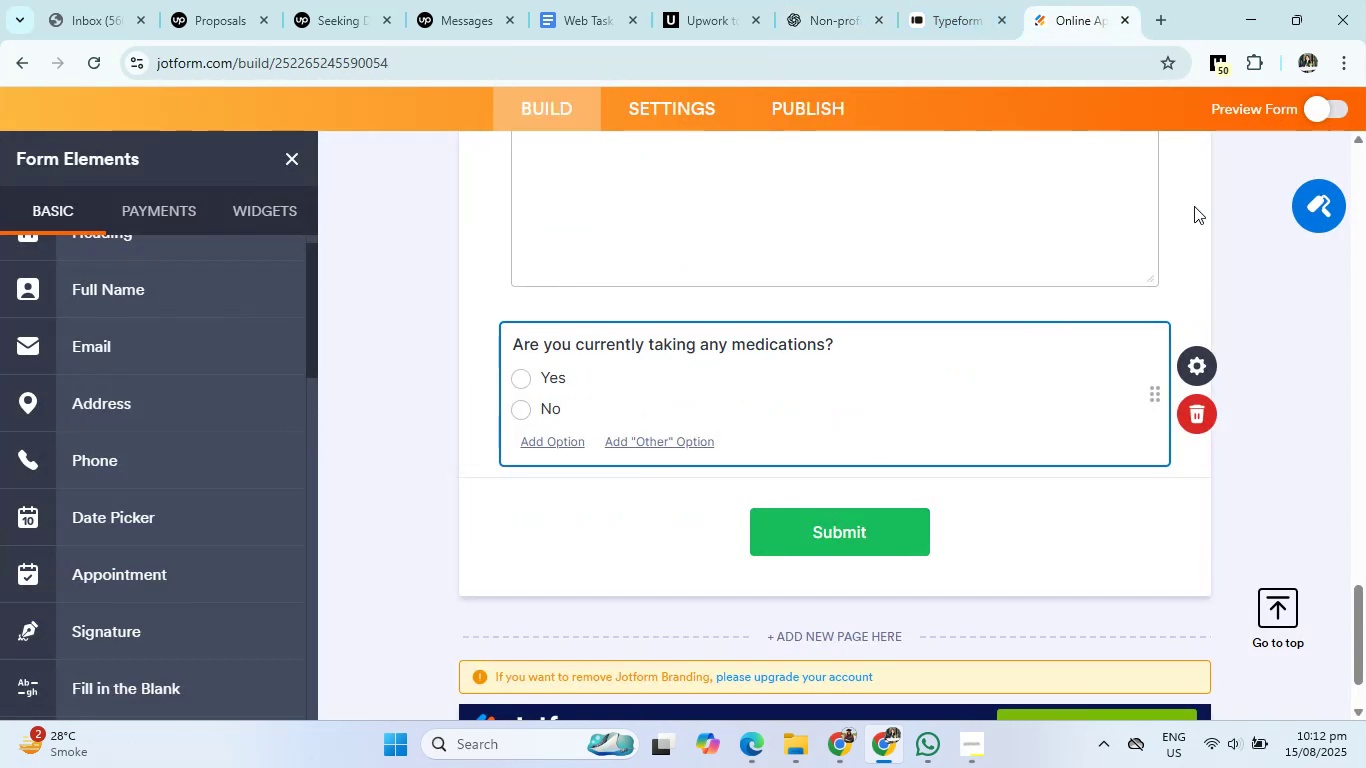 
wait(5.45)
 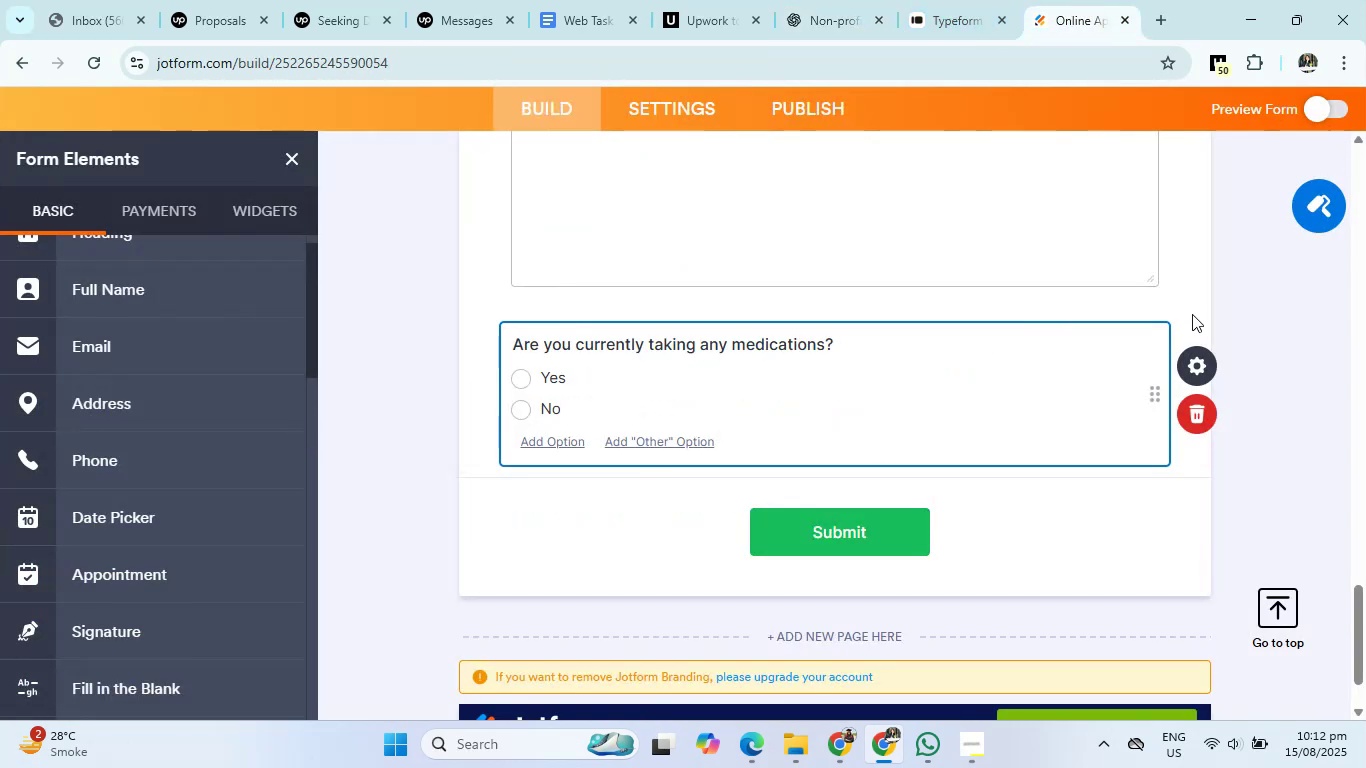 
scroll: coordinate [158, 450], scroll_direction: down, amount: 4.0
 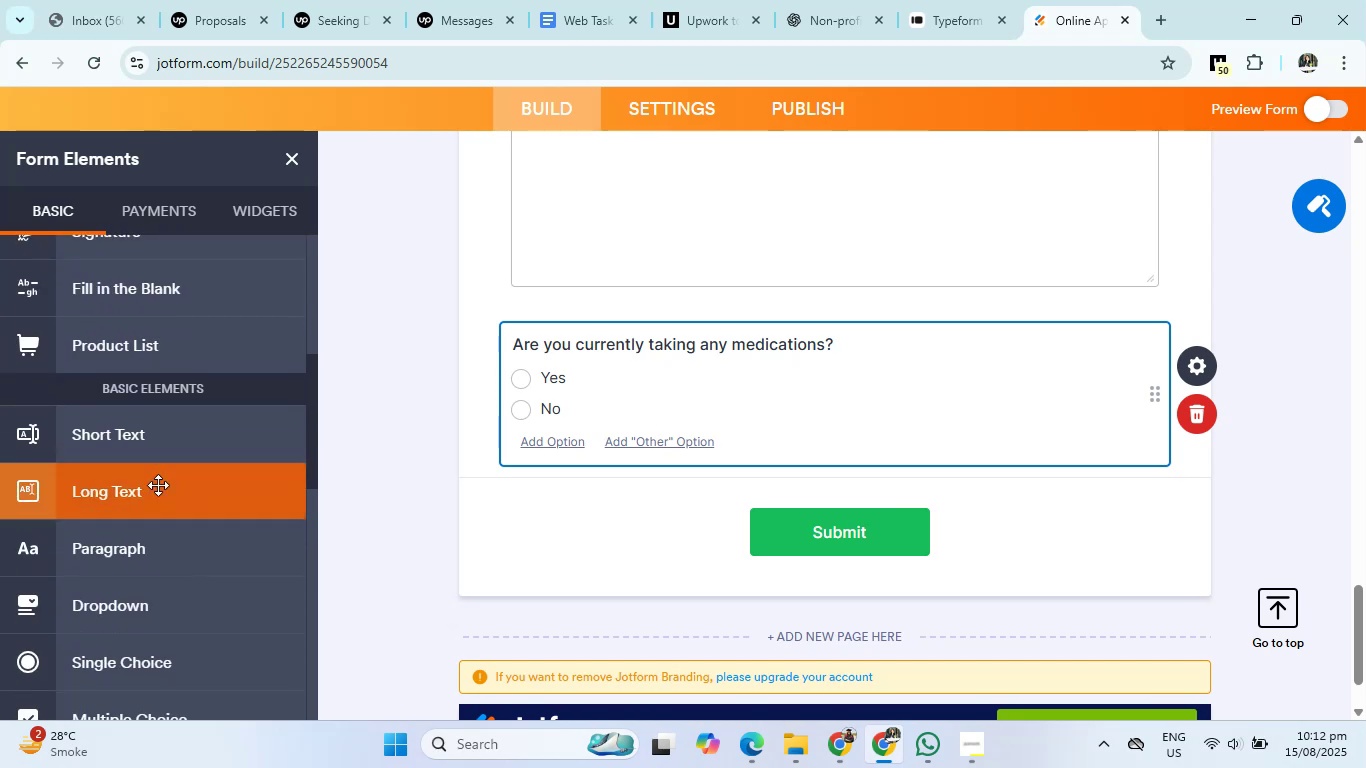 
left_click([158, 493])
 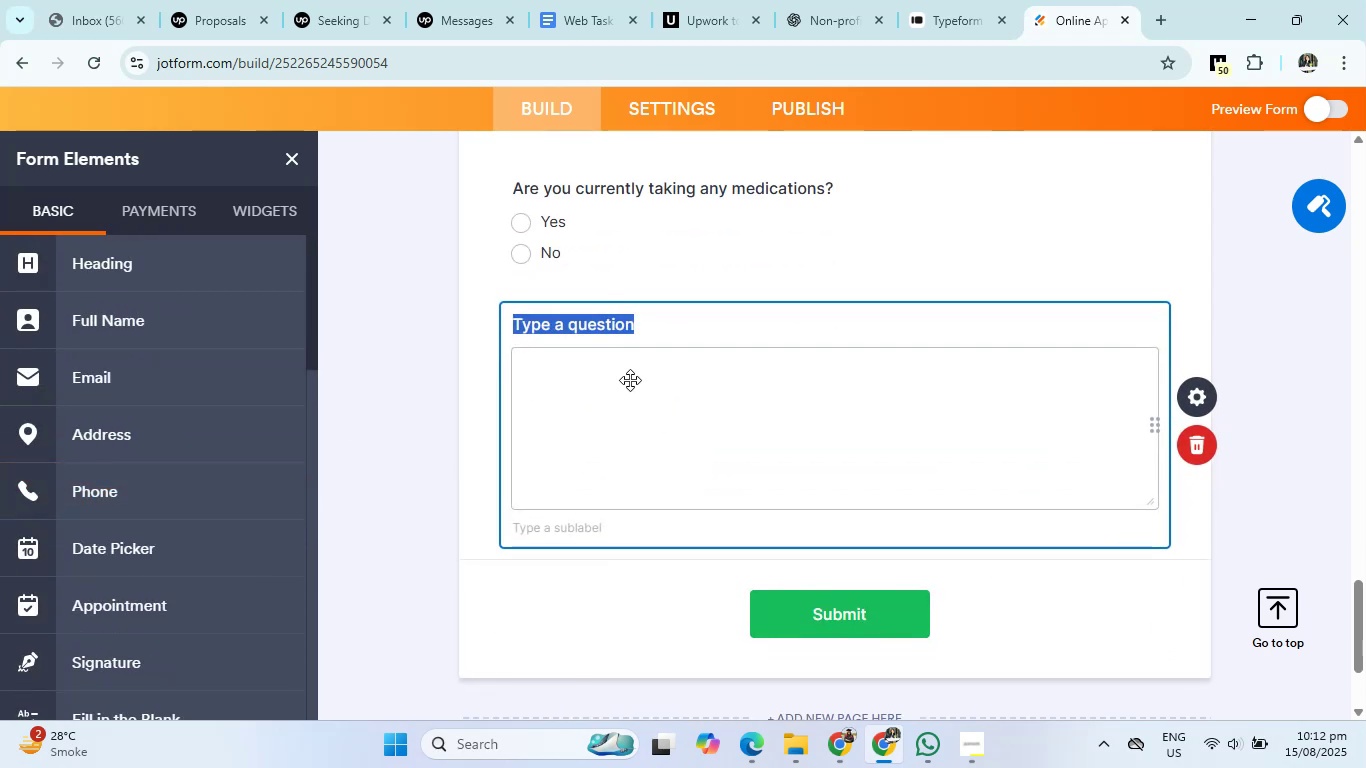 
key(Backspace)
 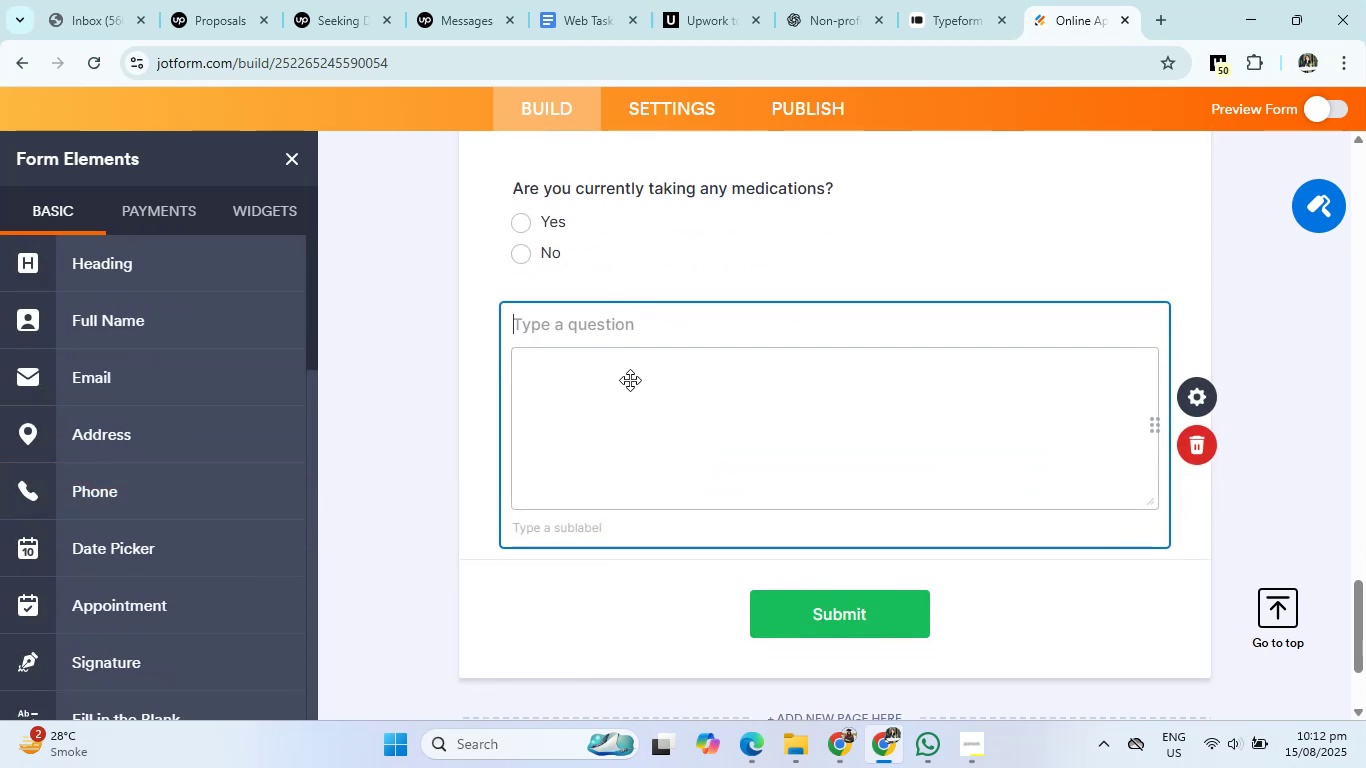 
key(Control+V)
 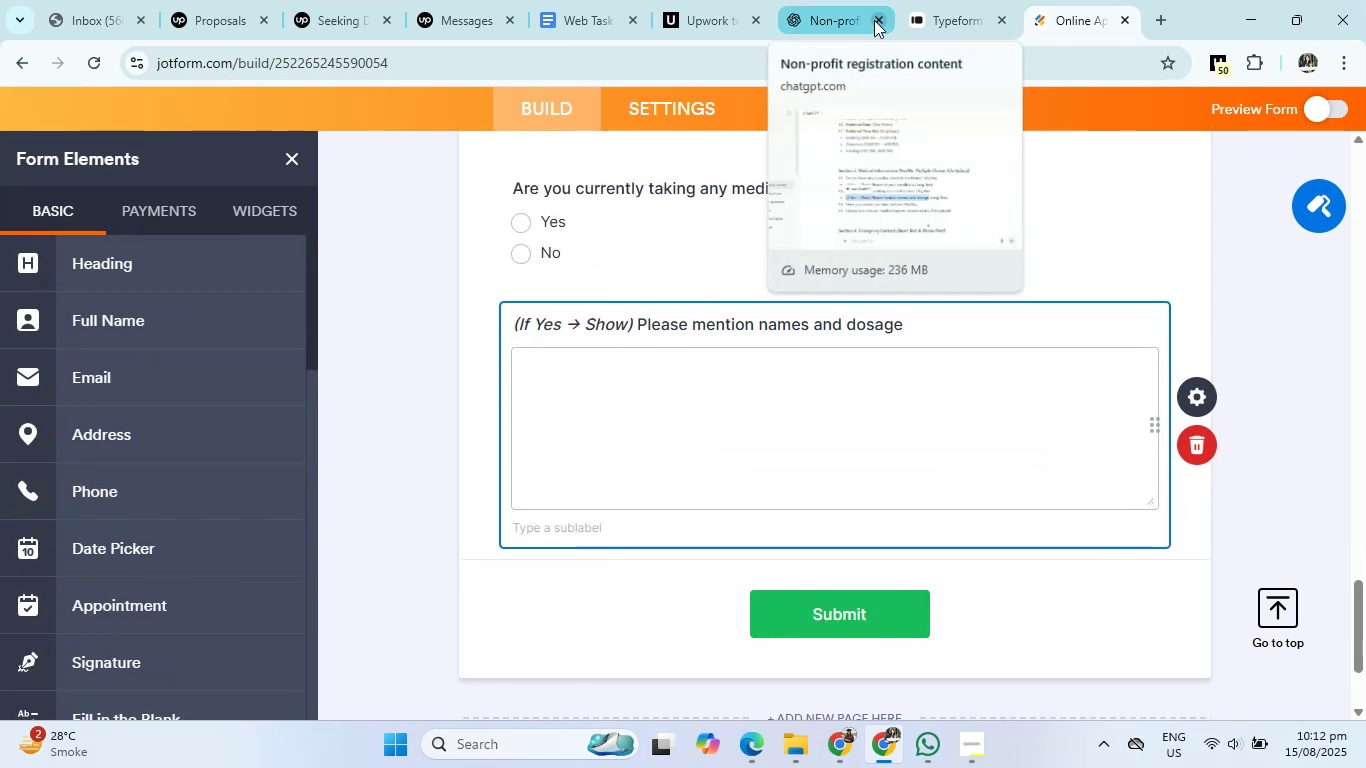 
left_click([834, 6])
 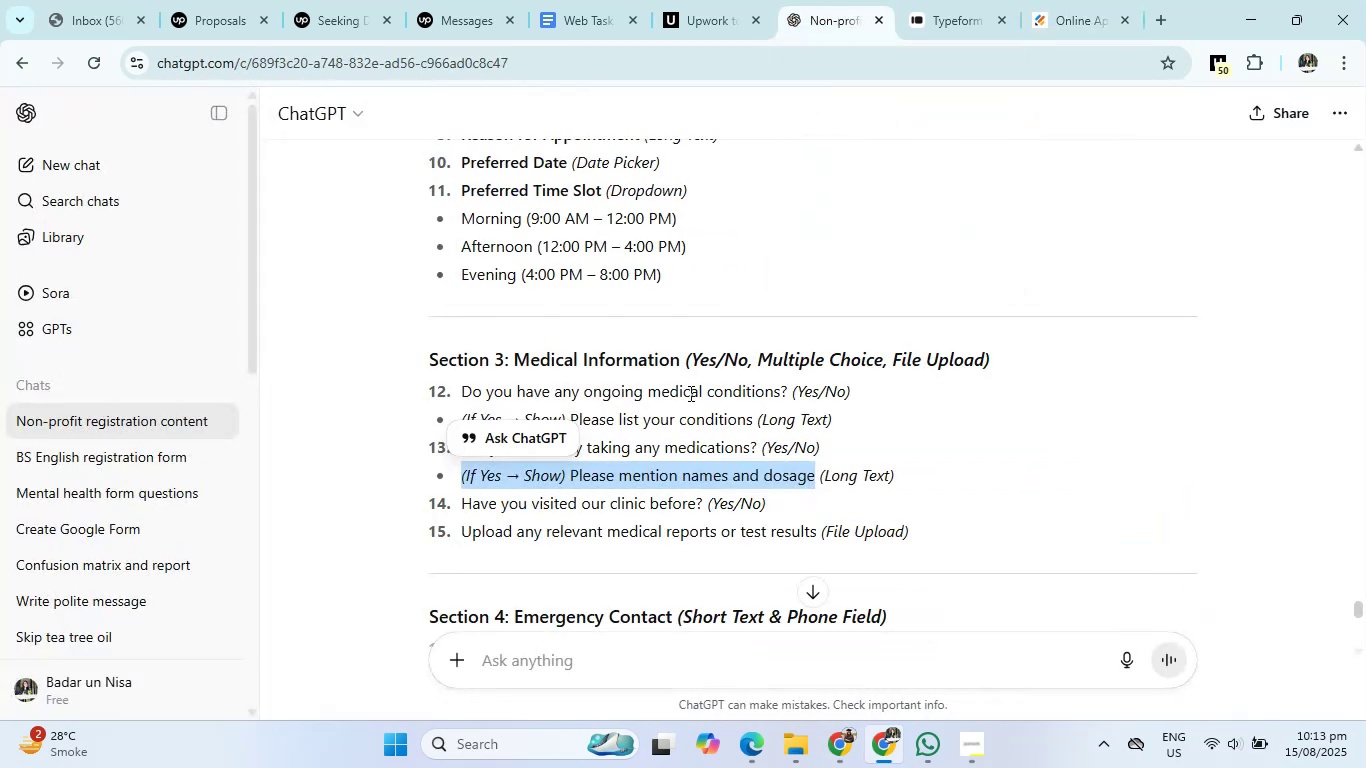 
scroll: coordinate [678, 425], scroll_direction: down, amount: 2.0
 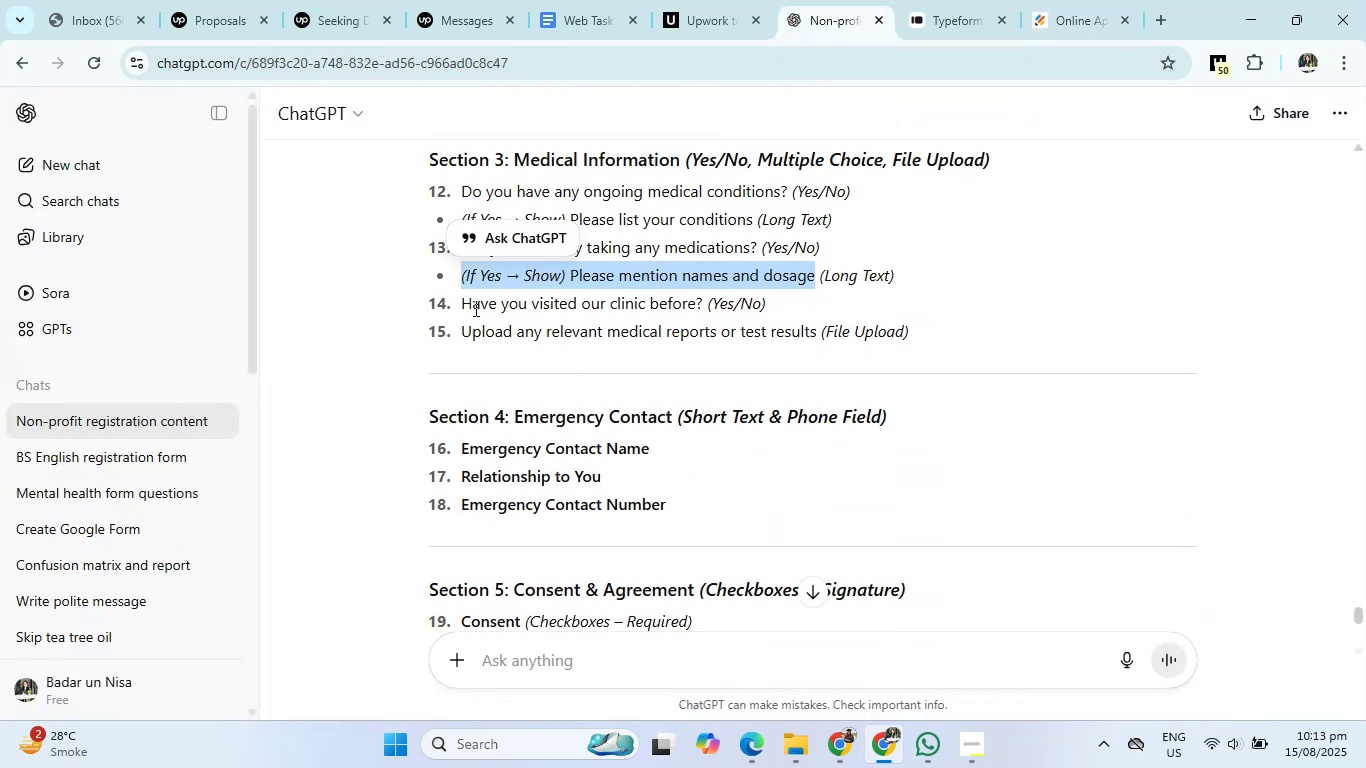 
left_click_drag(start_coordinate=[463, 308], to_coordinate=[706, 306])
 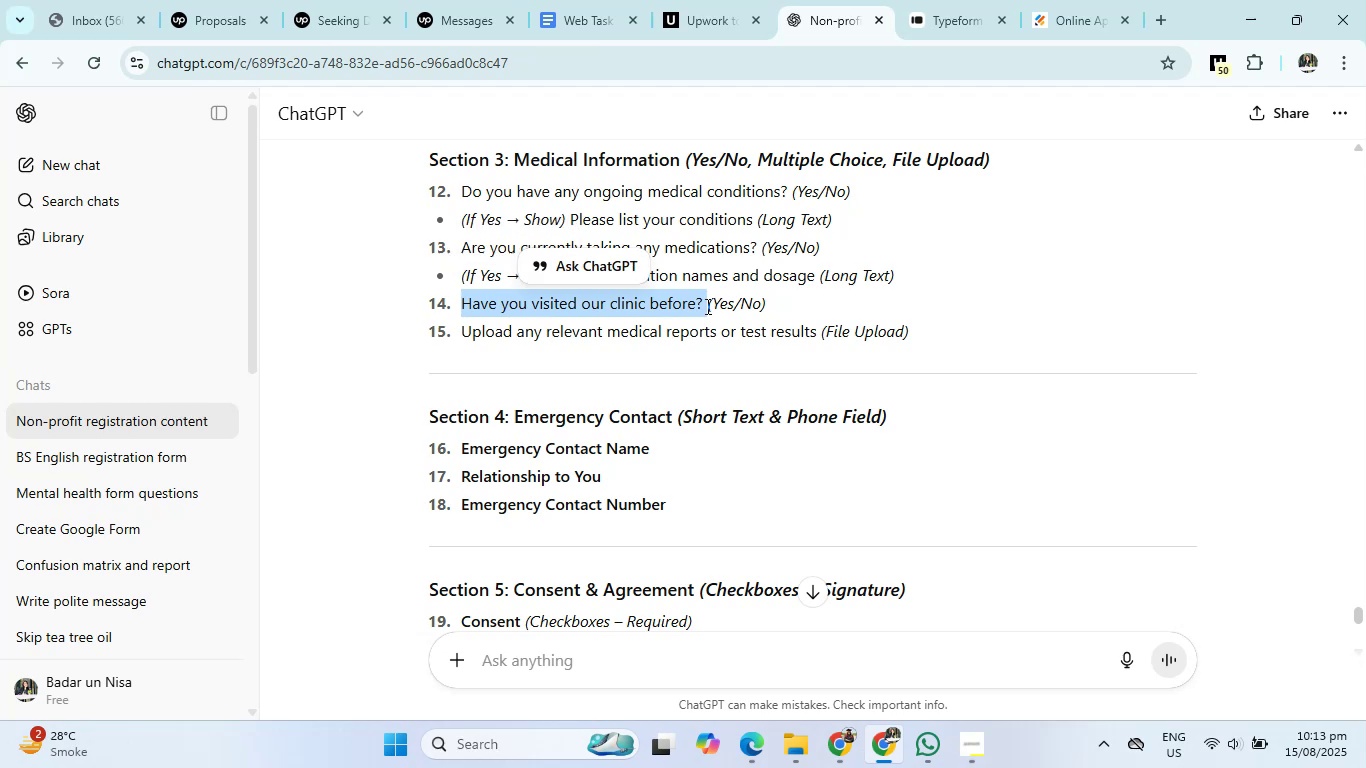 
key(Control+C)
 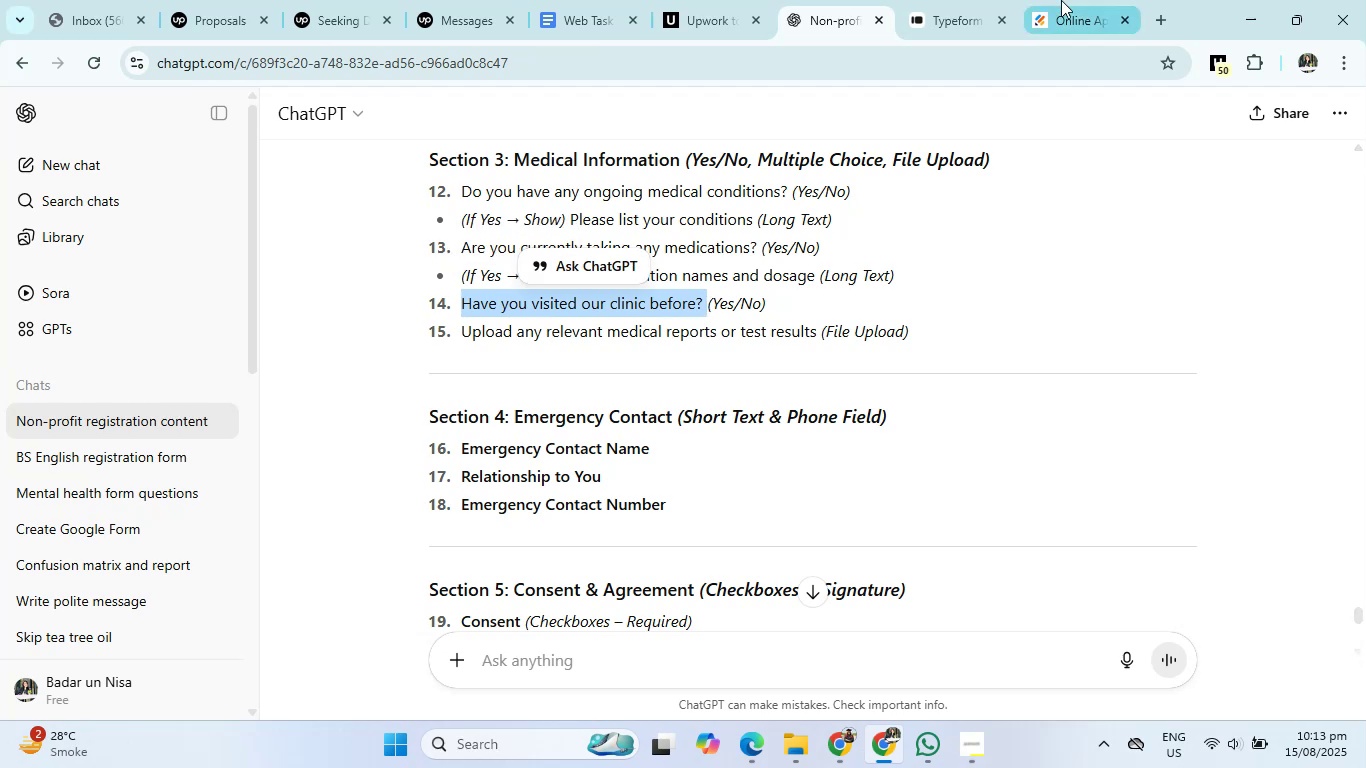 
left_click([1082, 0])
 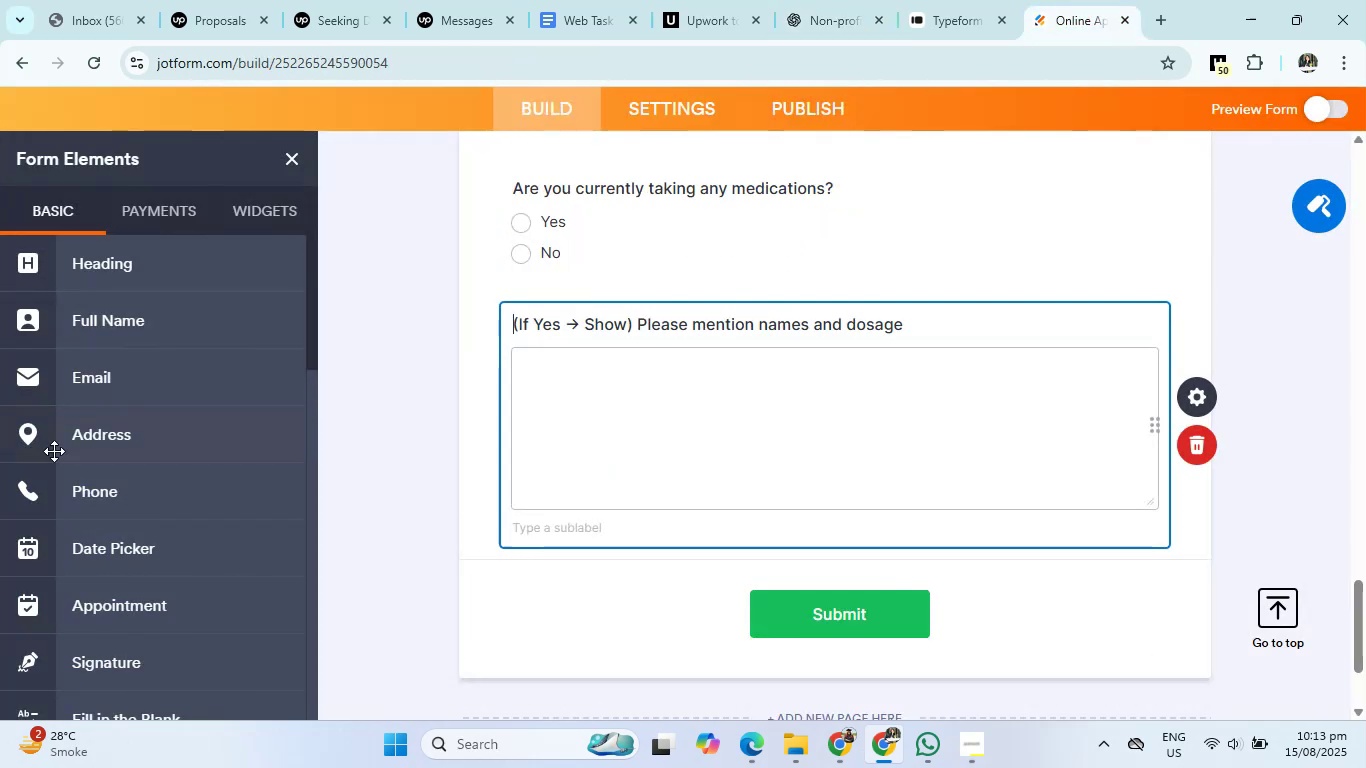 
scroll: coordinate [89, 518], scroll_direction: down, amount: 6.0
 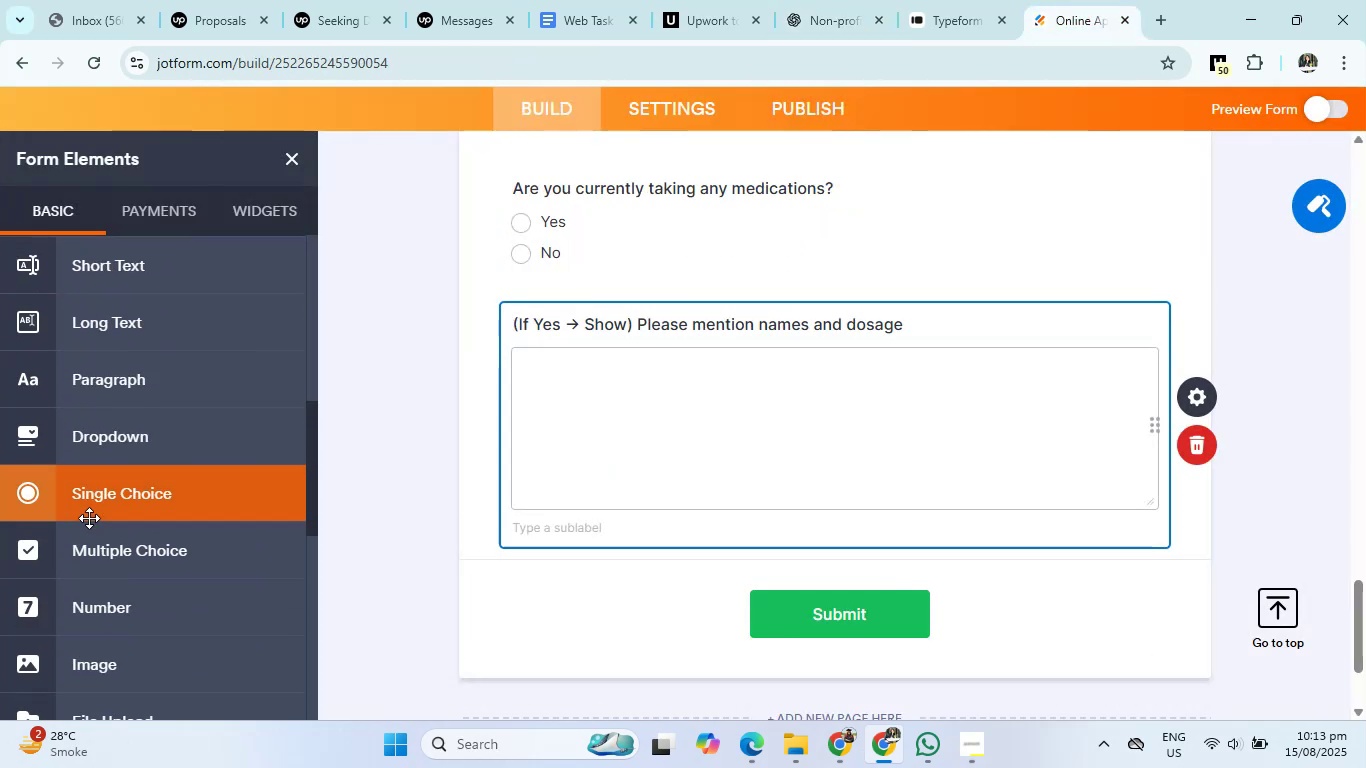 
left_click([105, 499])
 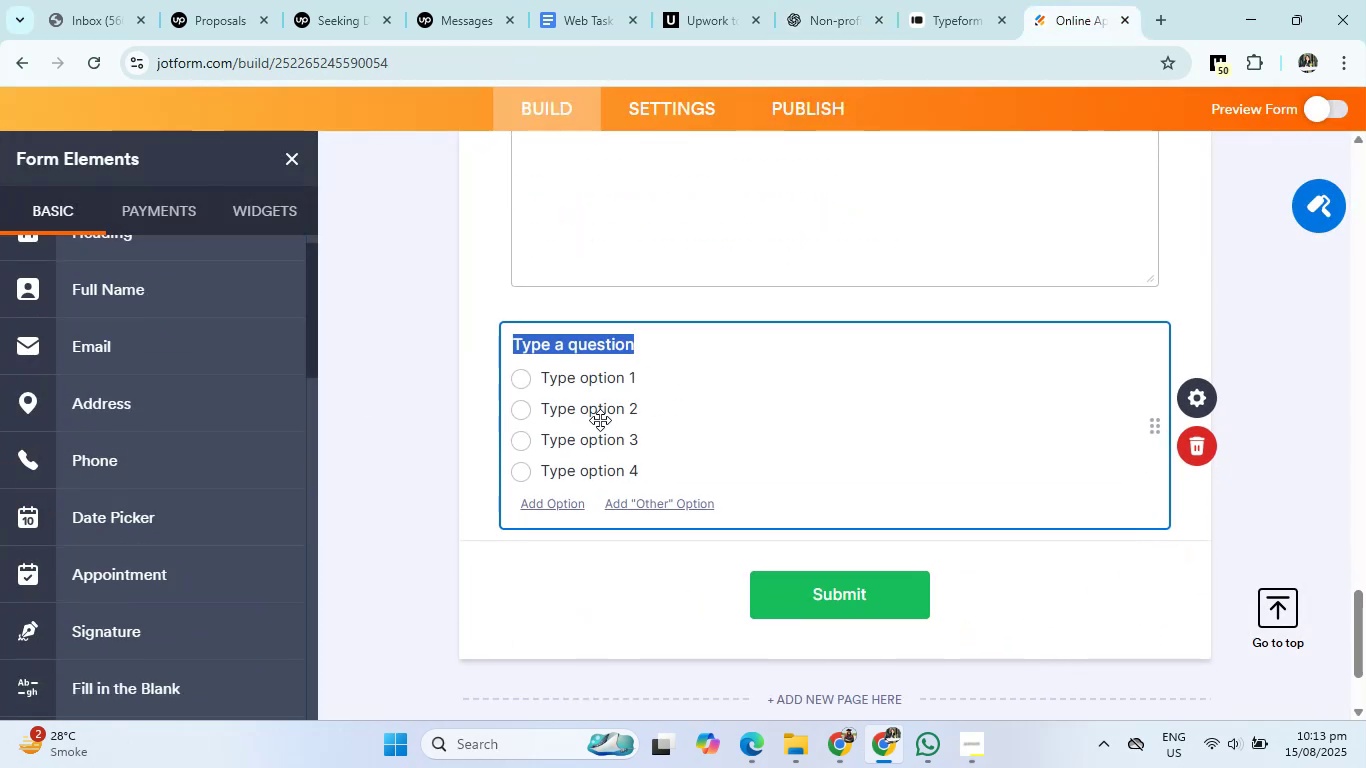 
key(Backspace)
 